 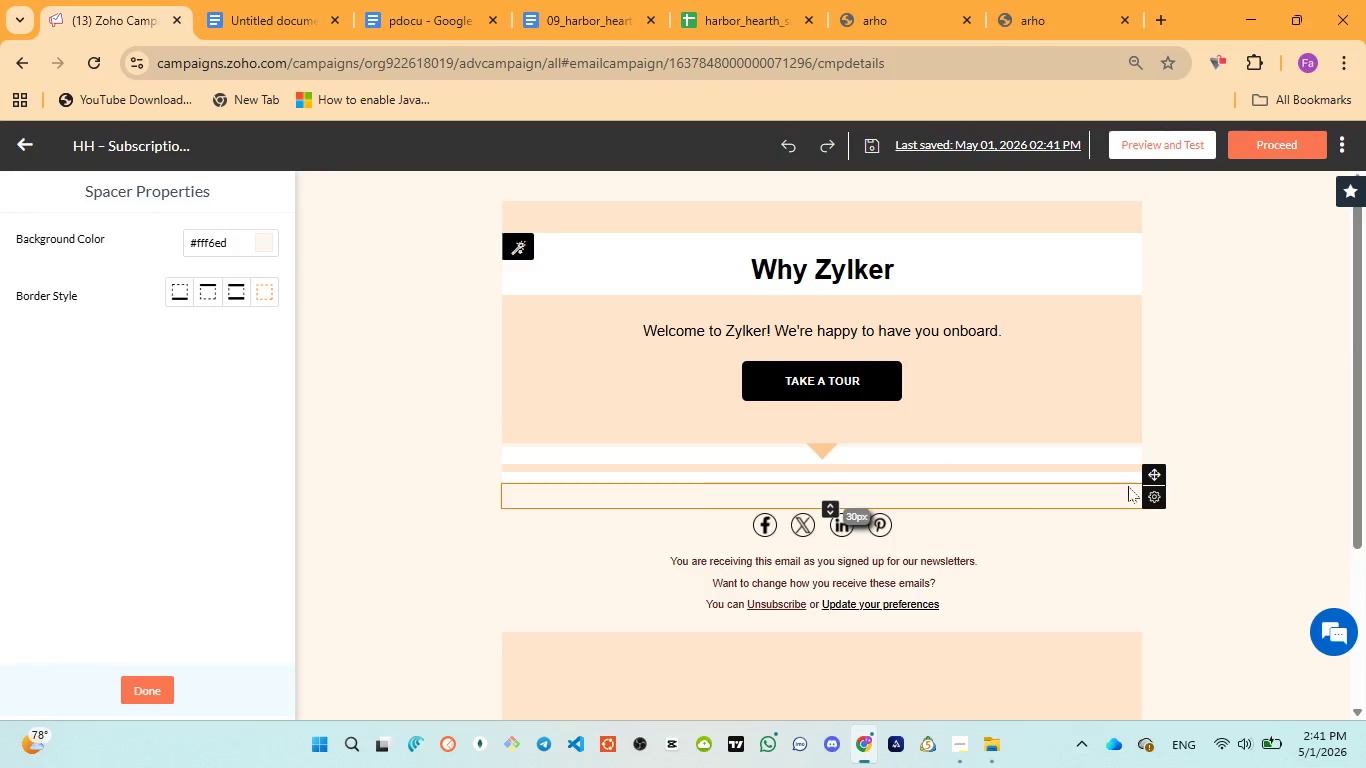 
left_click([1158, 539])
 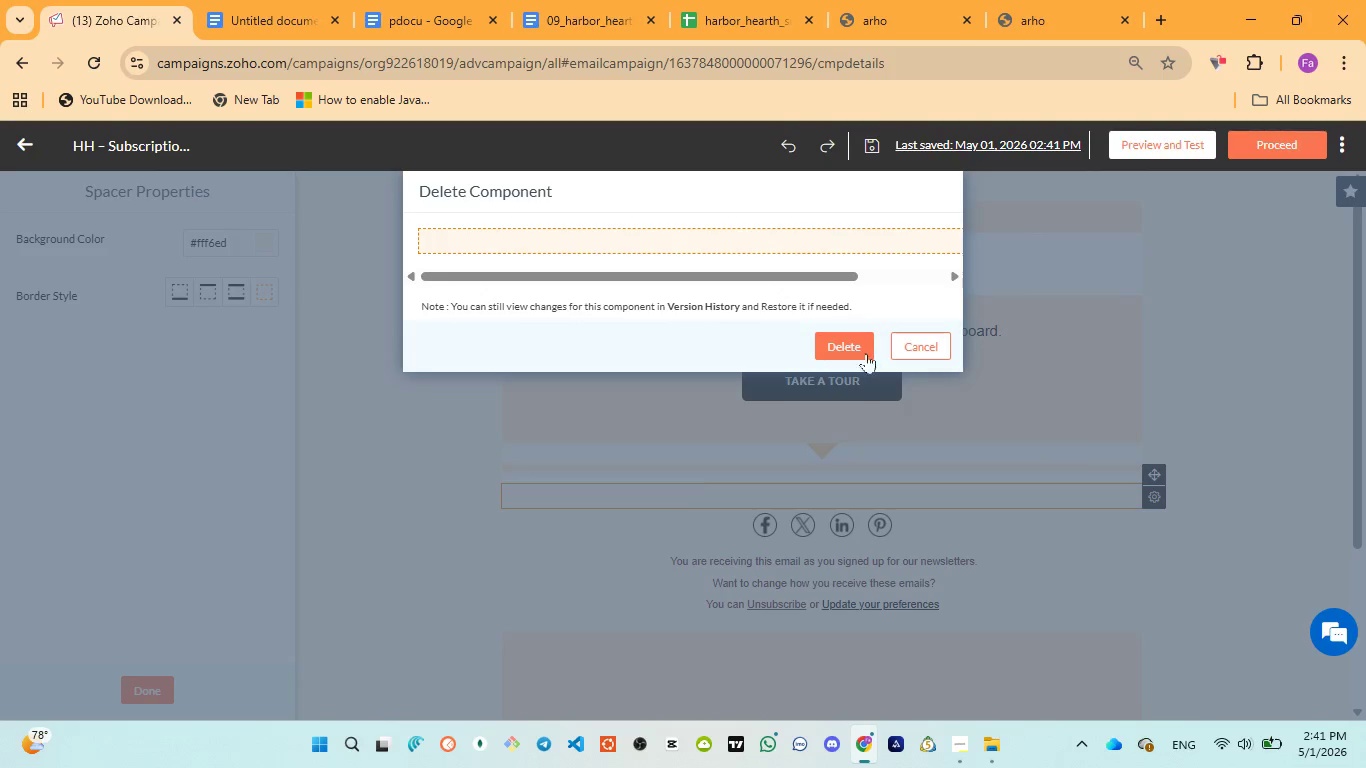 
left_click([858, 347])
 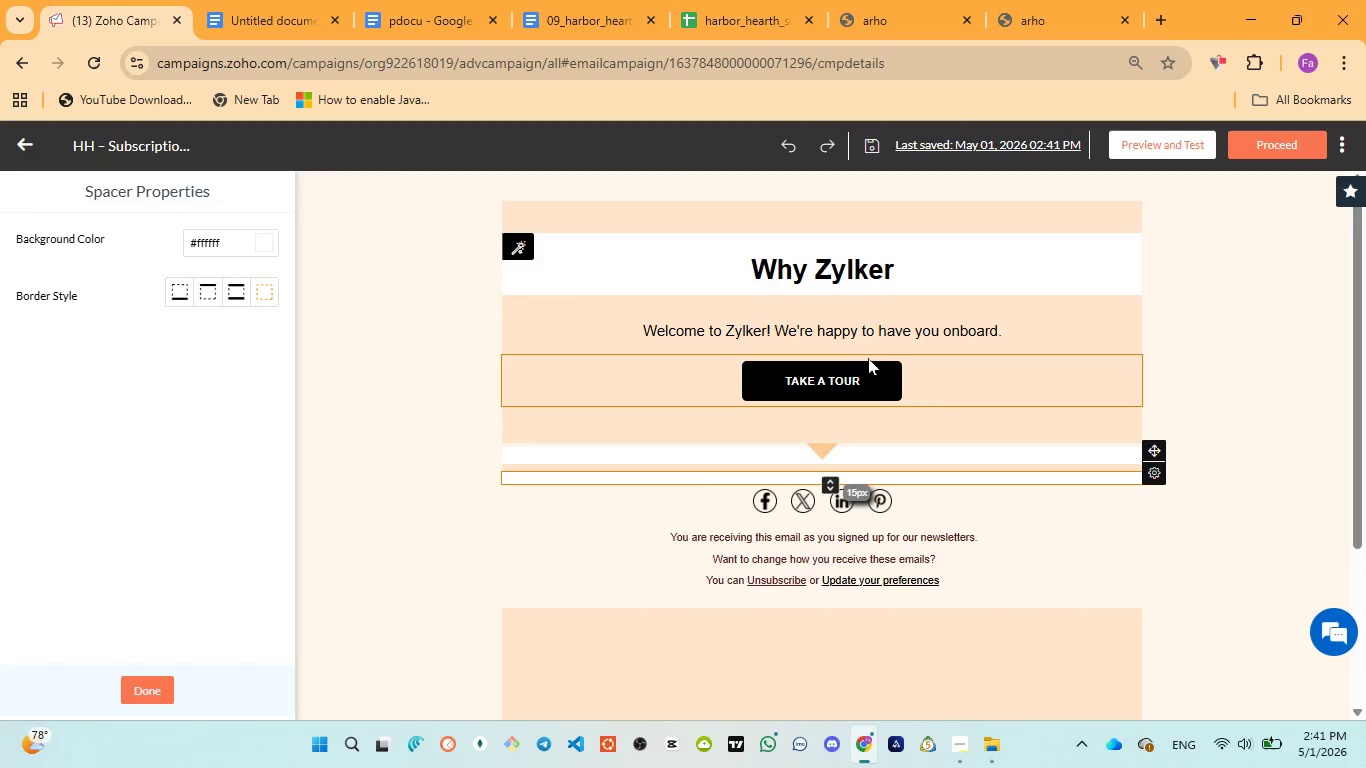 
wait(6.67)
 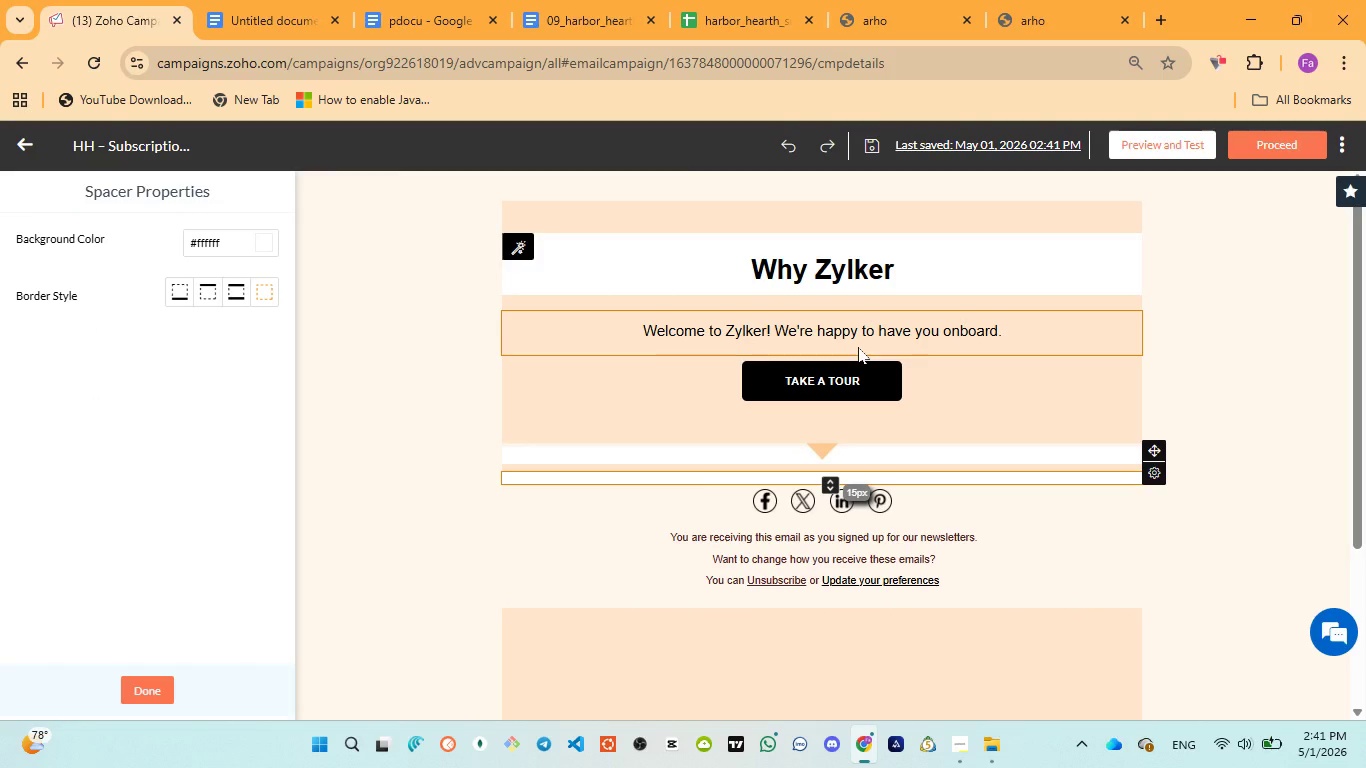 
left_click([950, 510])
 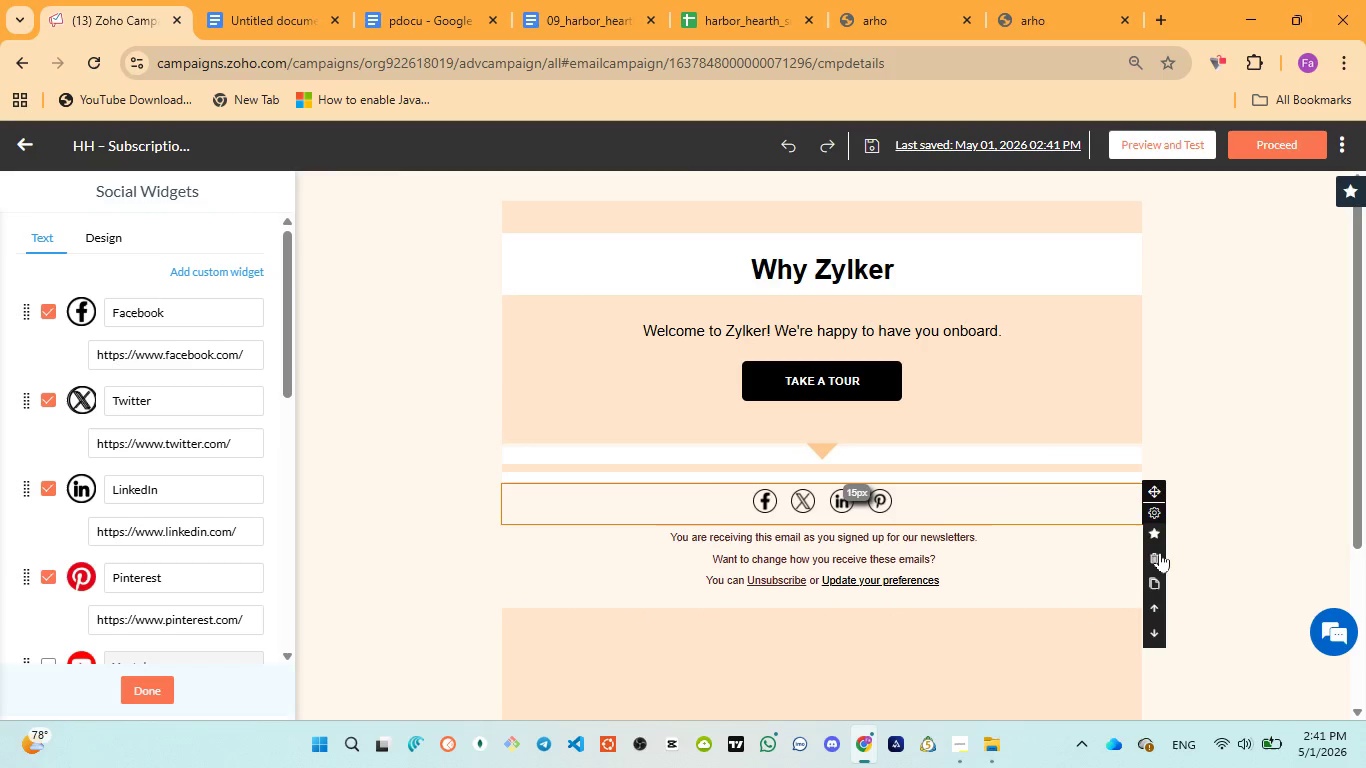 
left_click([1157, 556])
 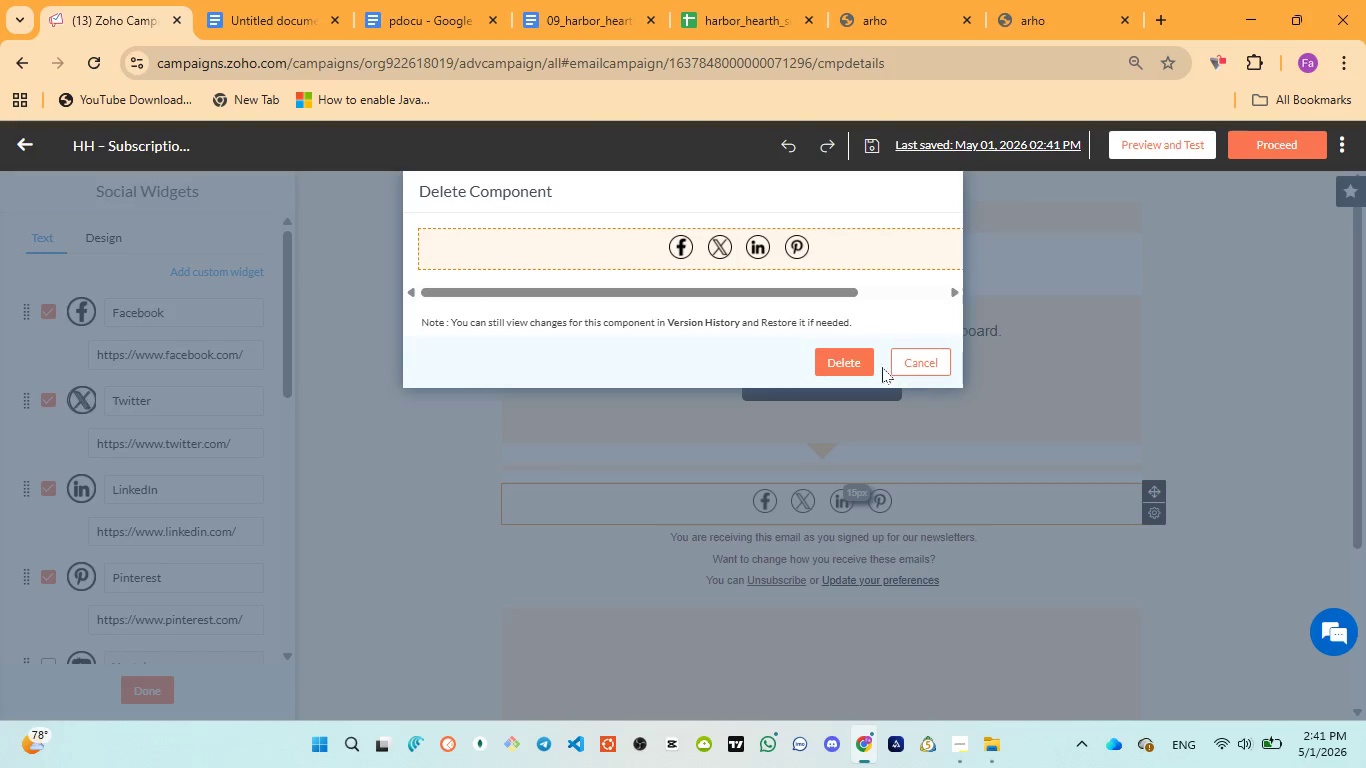 
left_click([865, 361])
 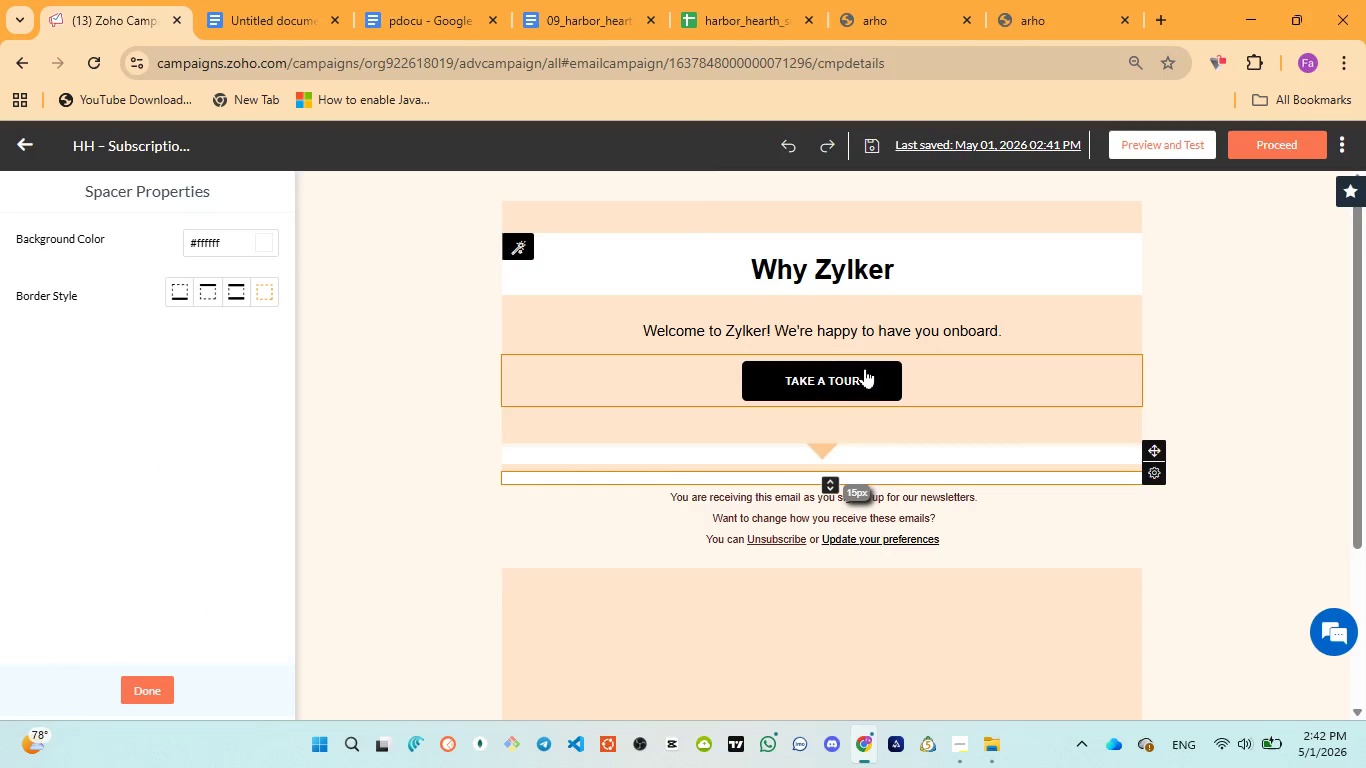 
wait(6.09)
 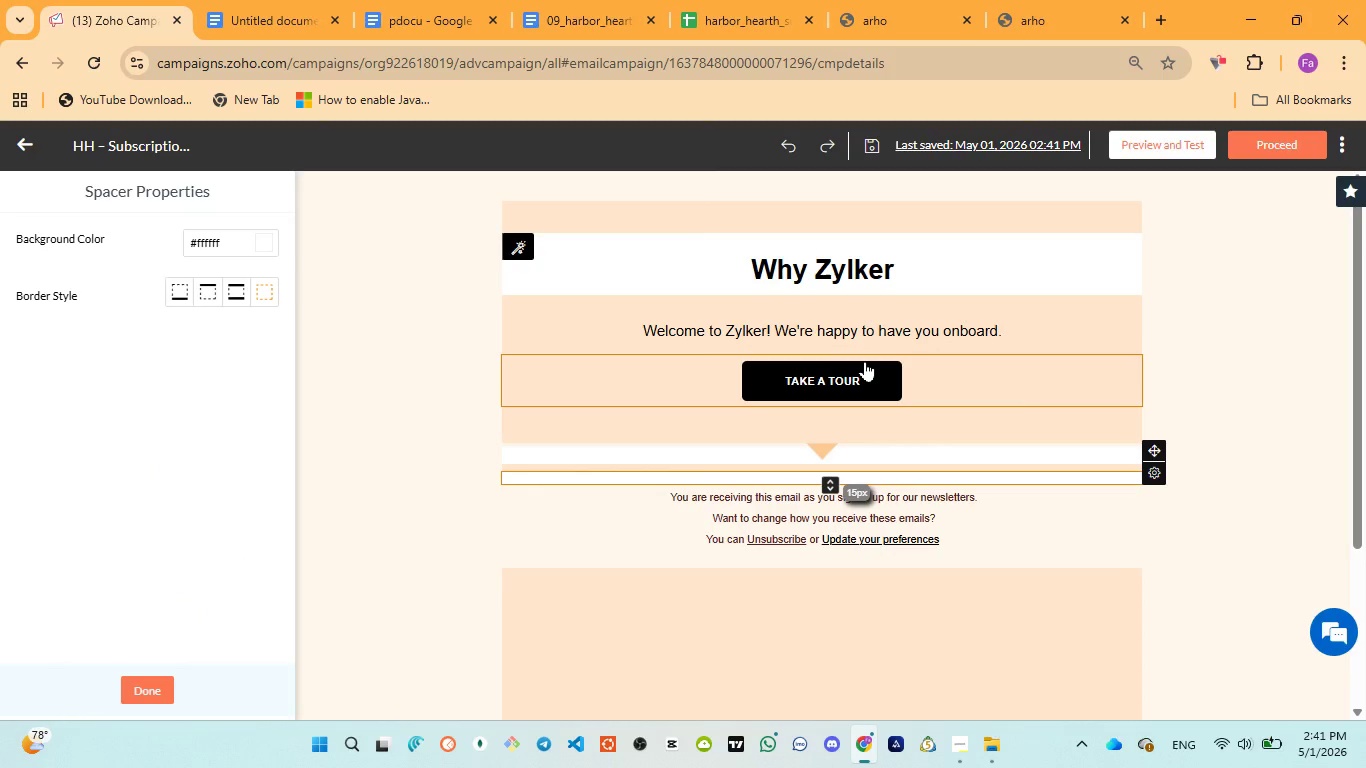 
left_click([950, 441])
 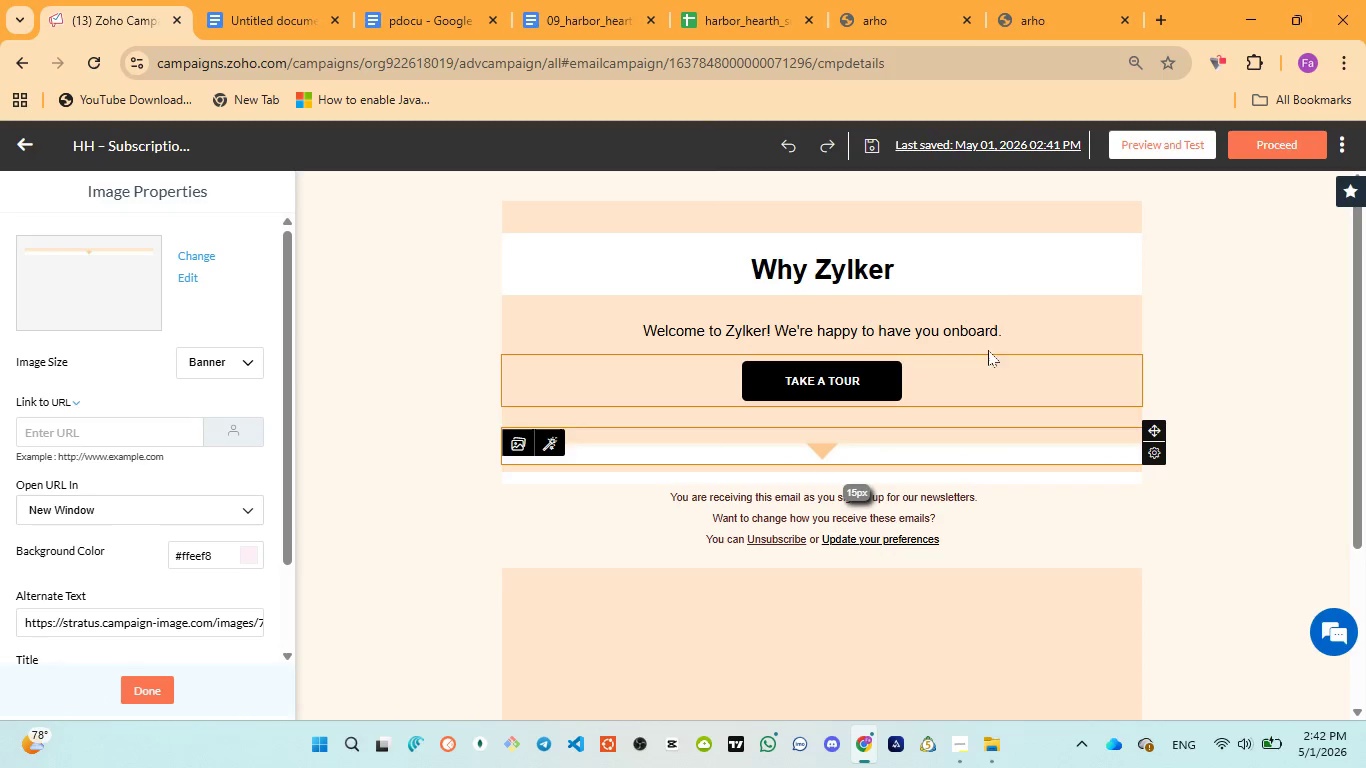 
scroll: coordinate [995, 272], scroll_direction: up, amount: 2.0
 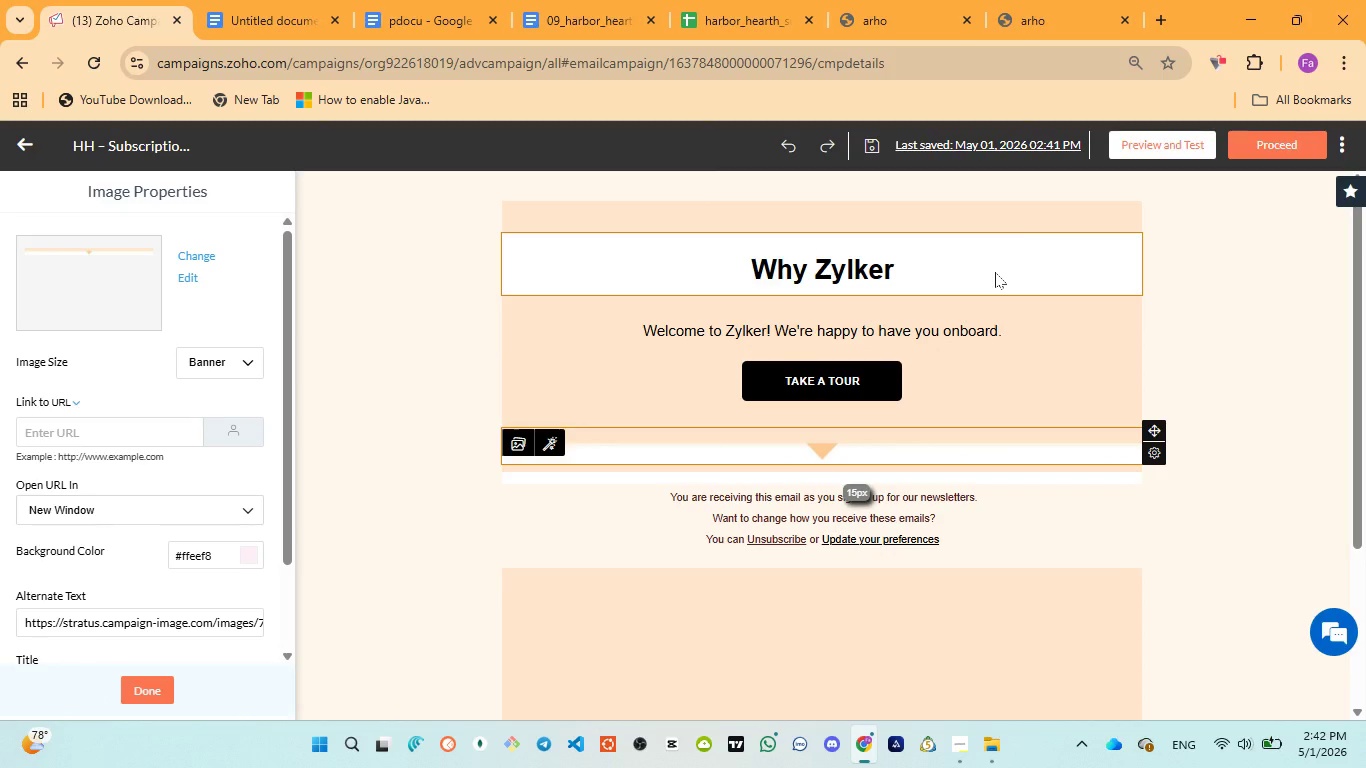 
wait(14.87)
 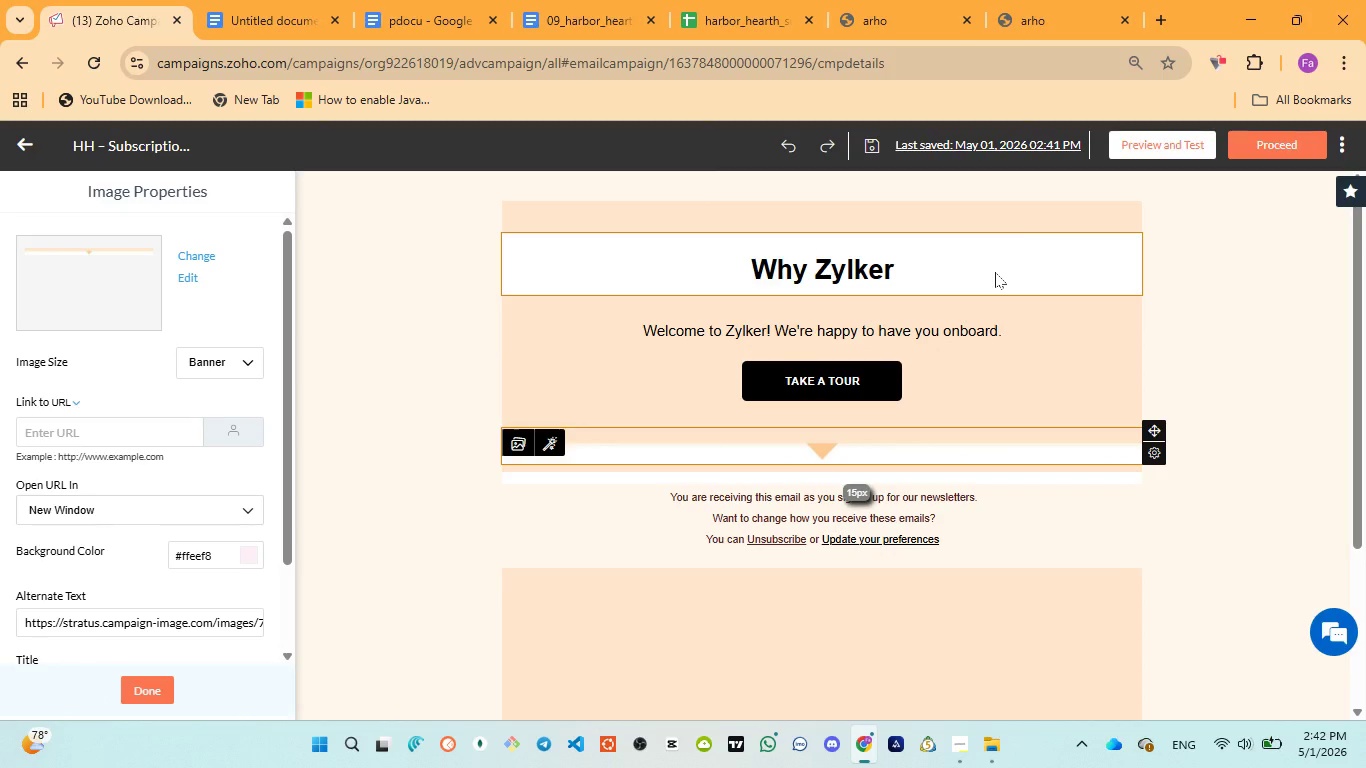 
scroll: coordinate [984, 373], scroll_direction: down, amount: 6.0
 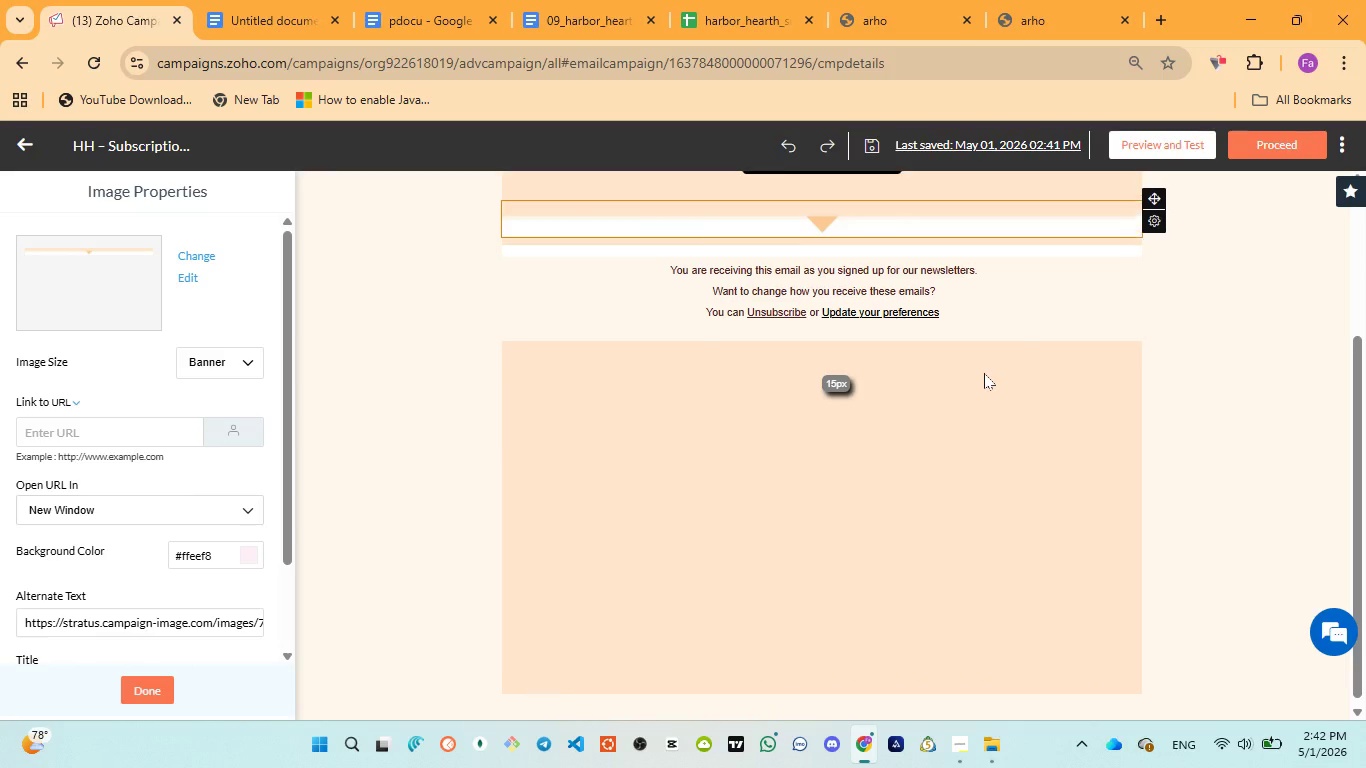 
scroll: coordinate [984, 373], scroll_direction: up, amount: 4.0
 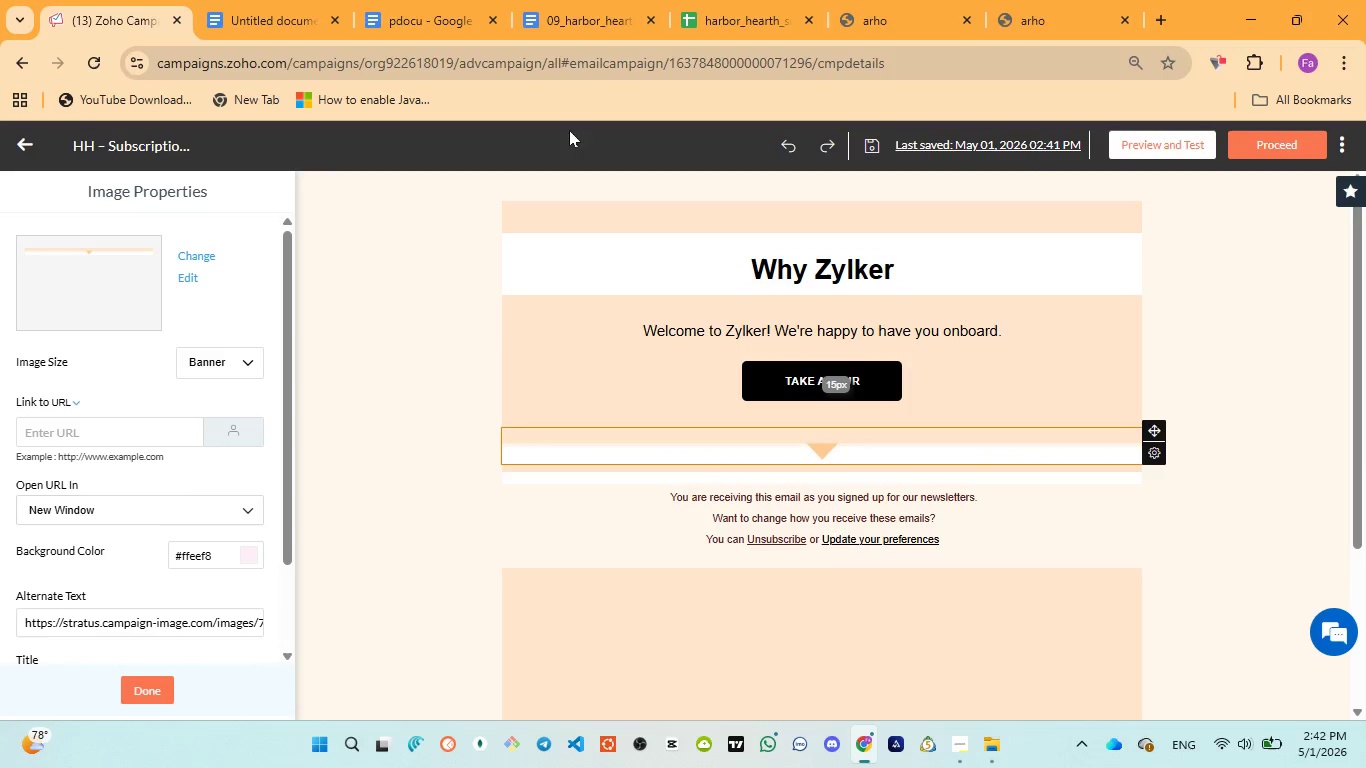 
mouse_move([408, 56])
 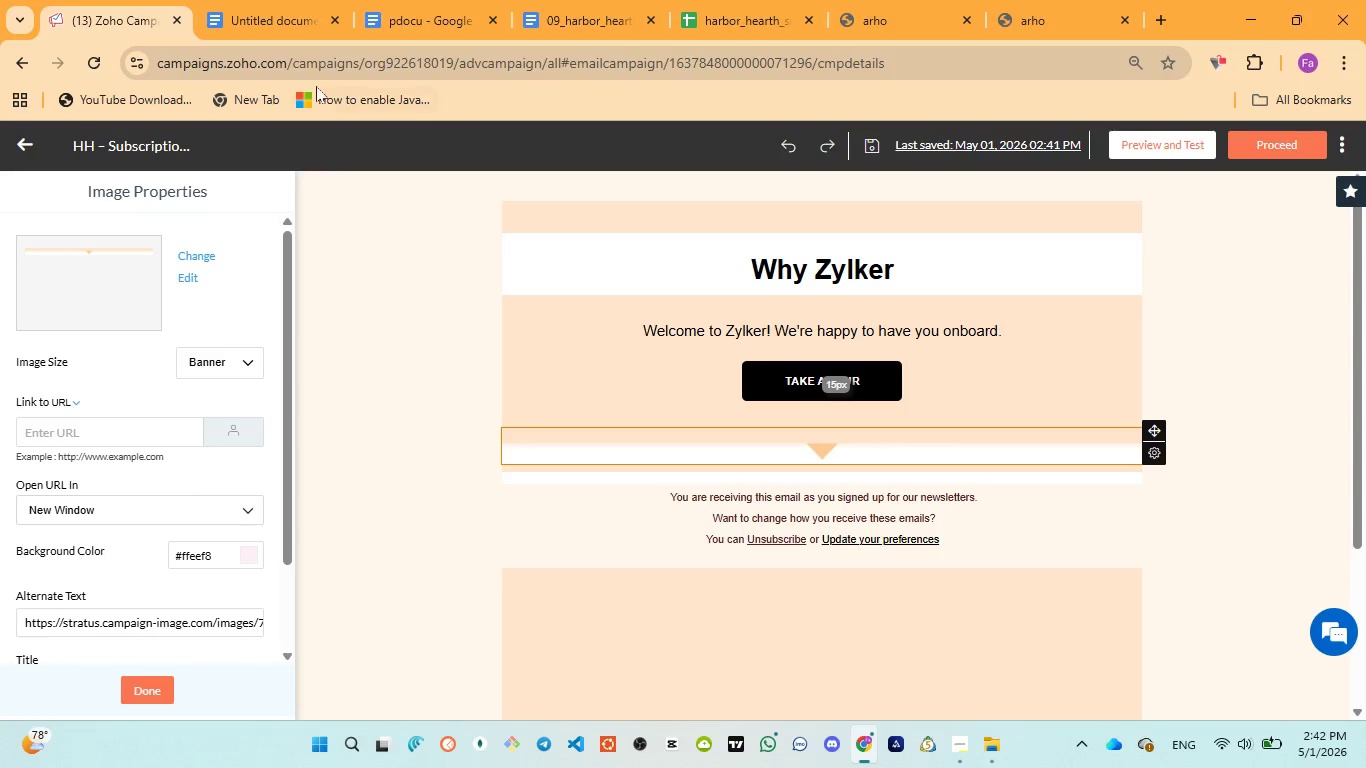 
wait(6.28)
 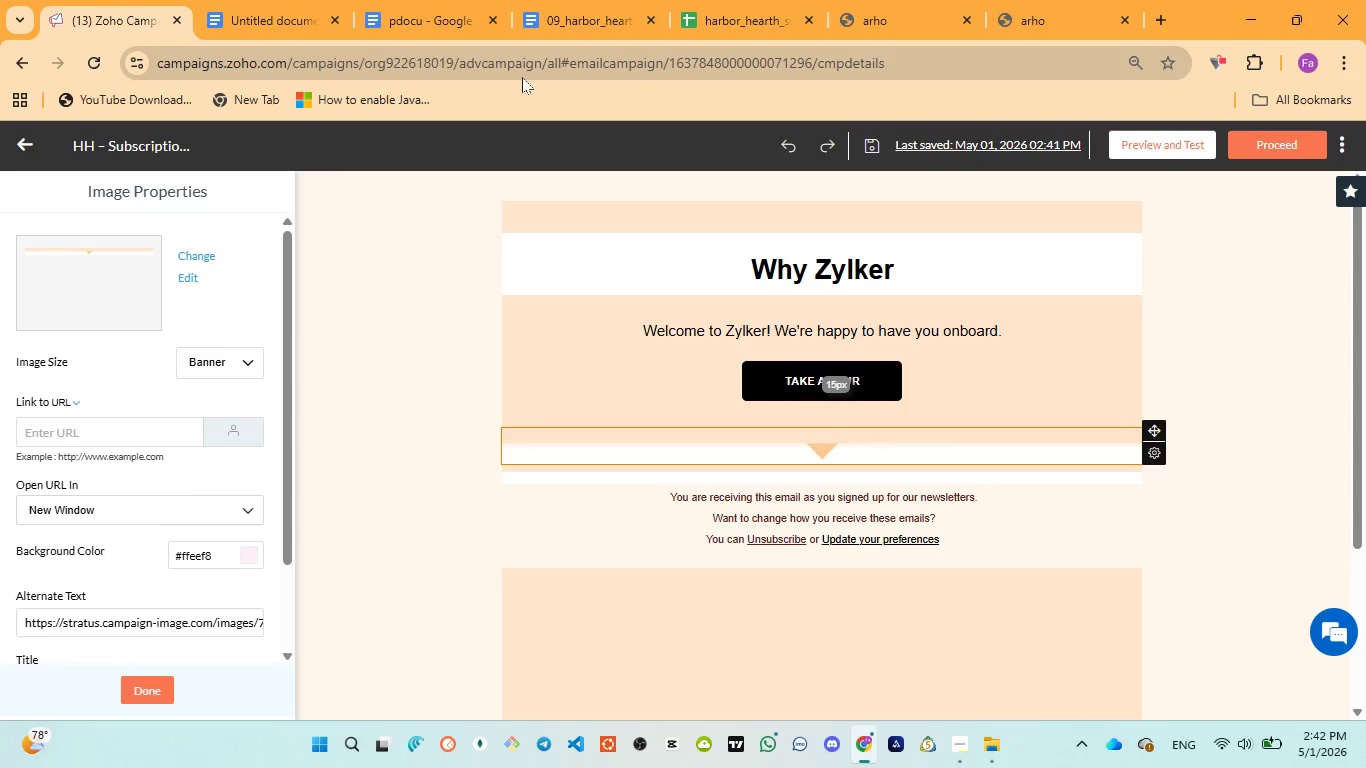 
mouse_move([392, 48])
 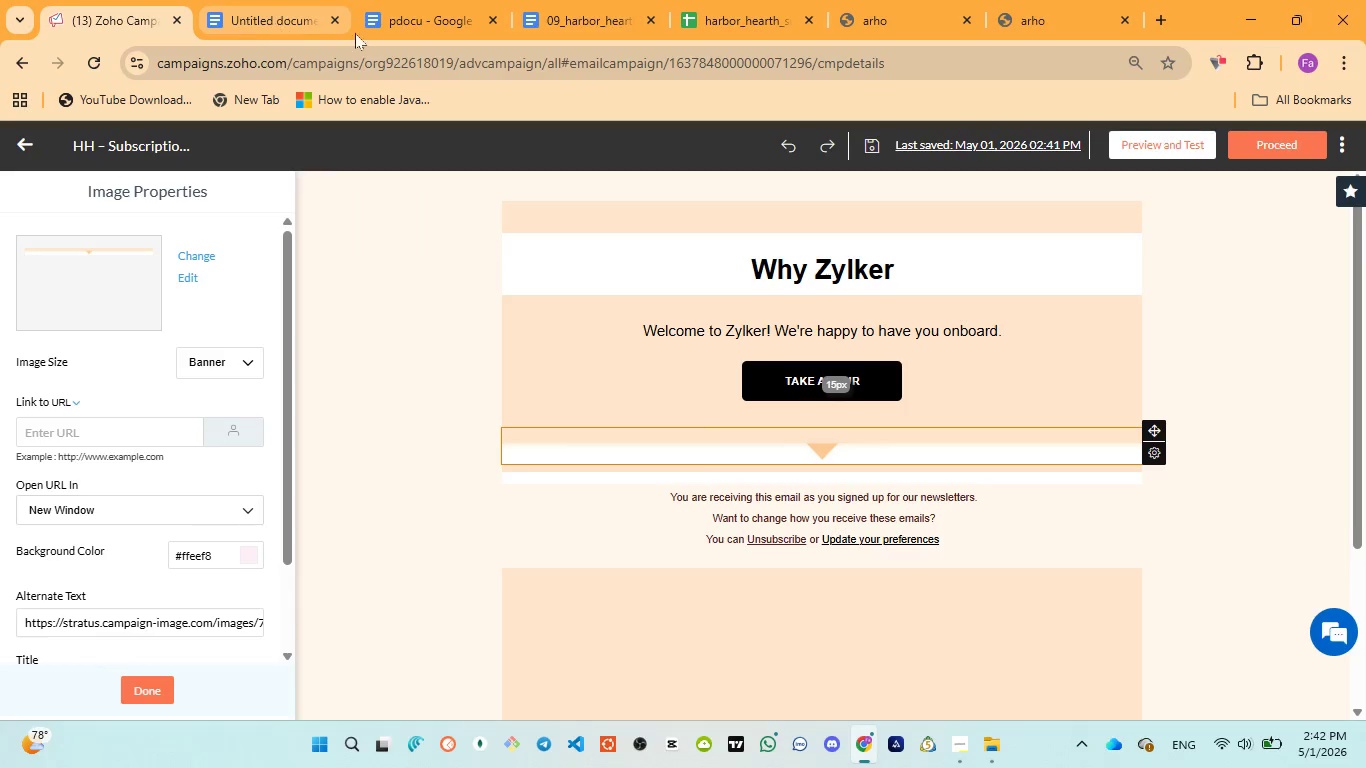 
mouse_move([430, 25])
 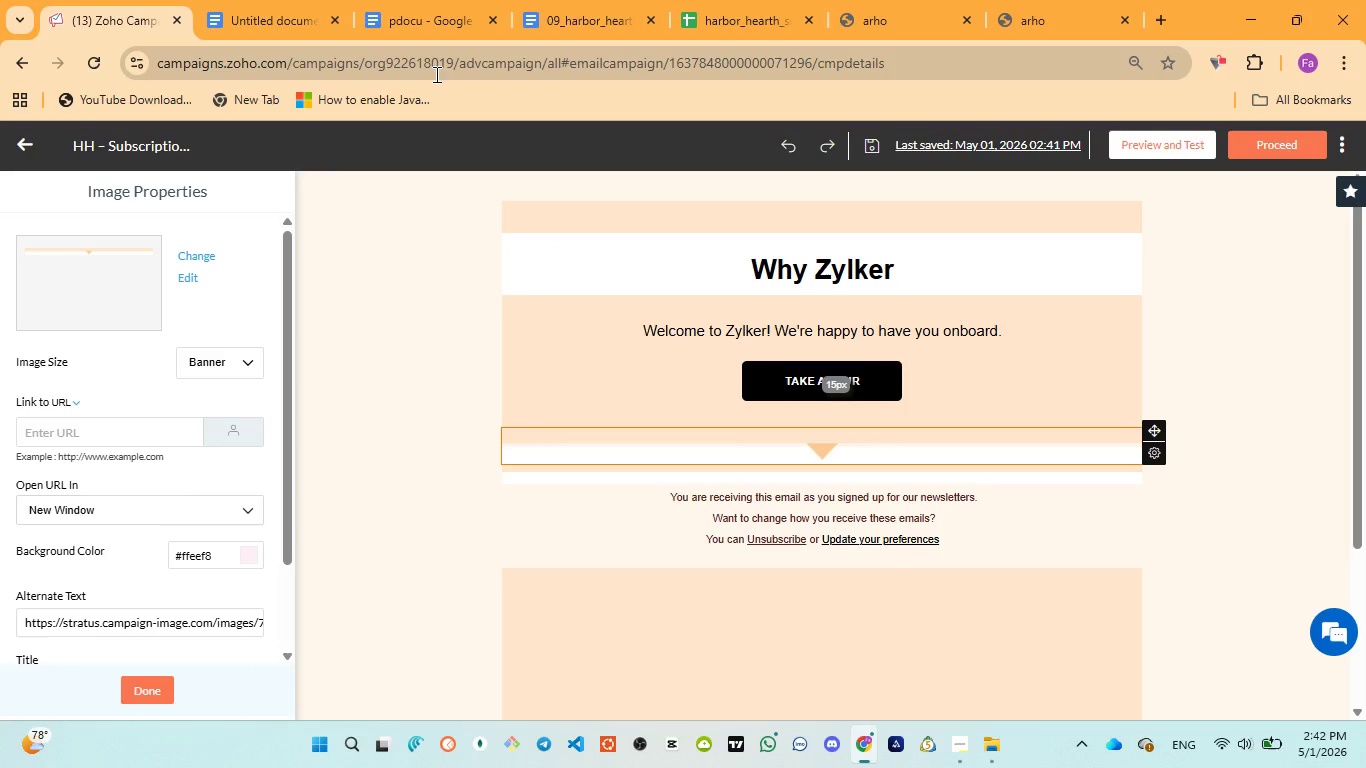 
left_click([265, 27])
 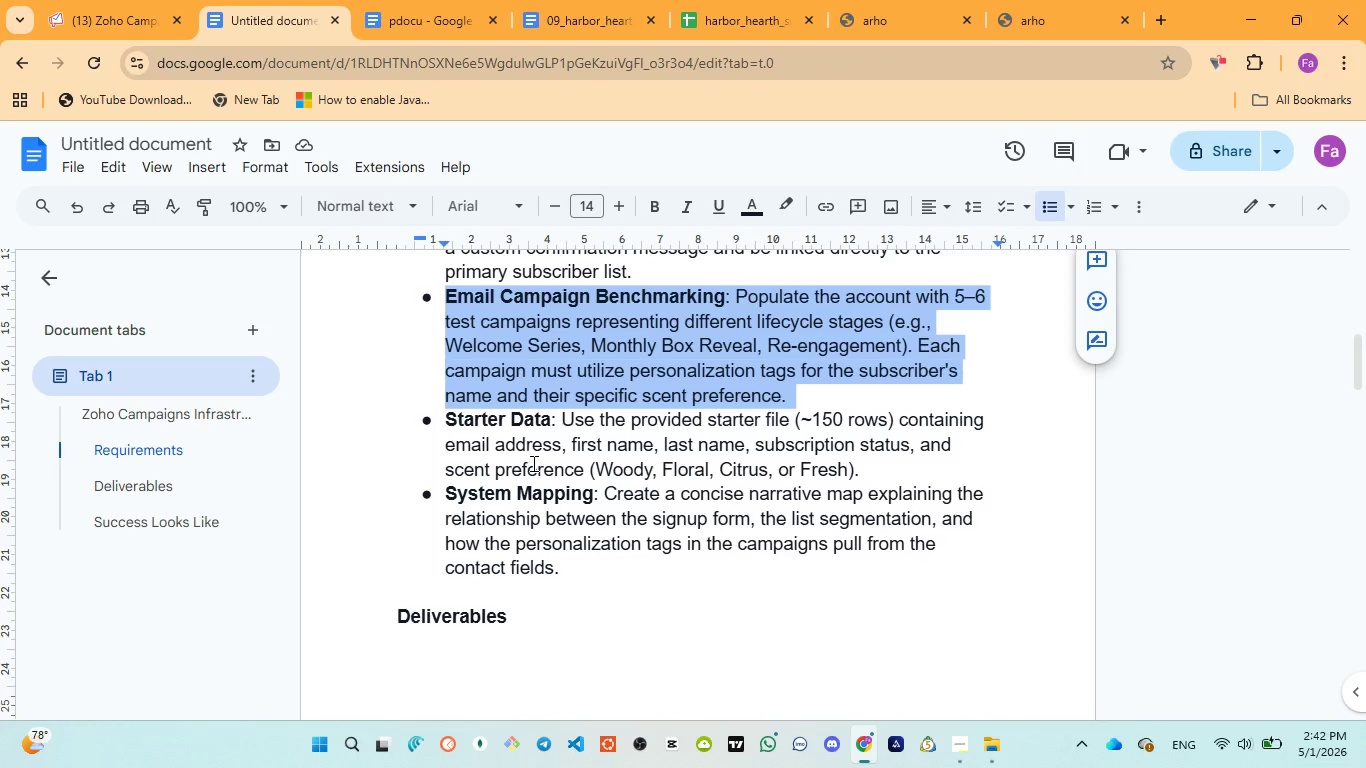 
scroll: coordinate [539, 463], scroll_direction: up, amount: 1.0
 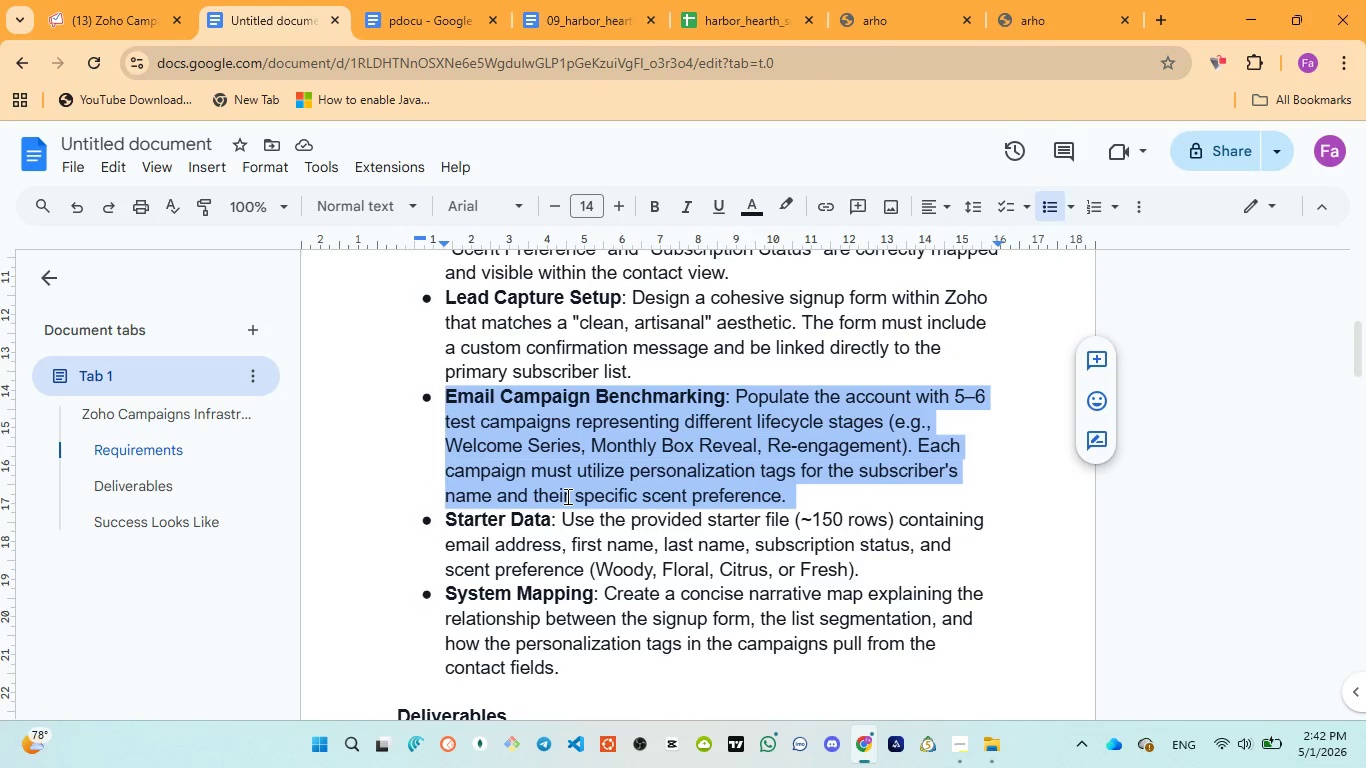 
wait(5.01)
 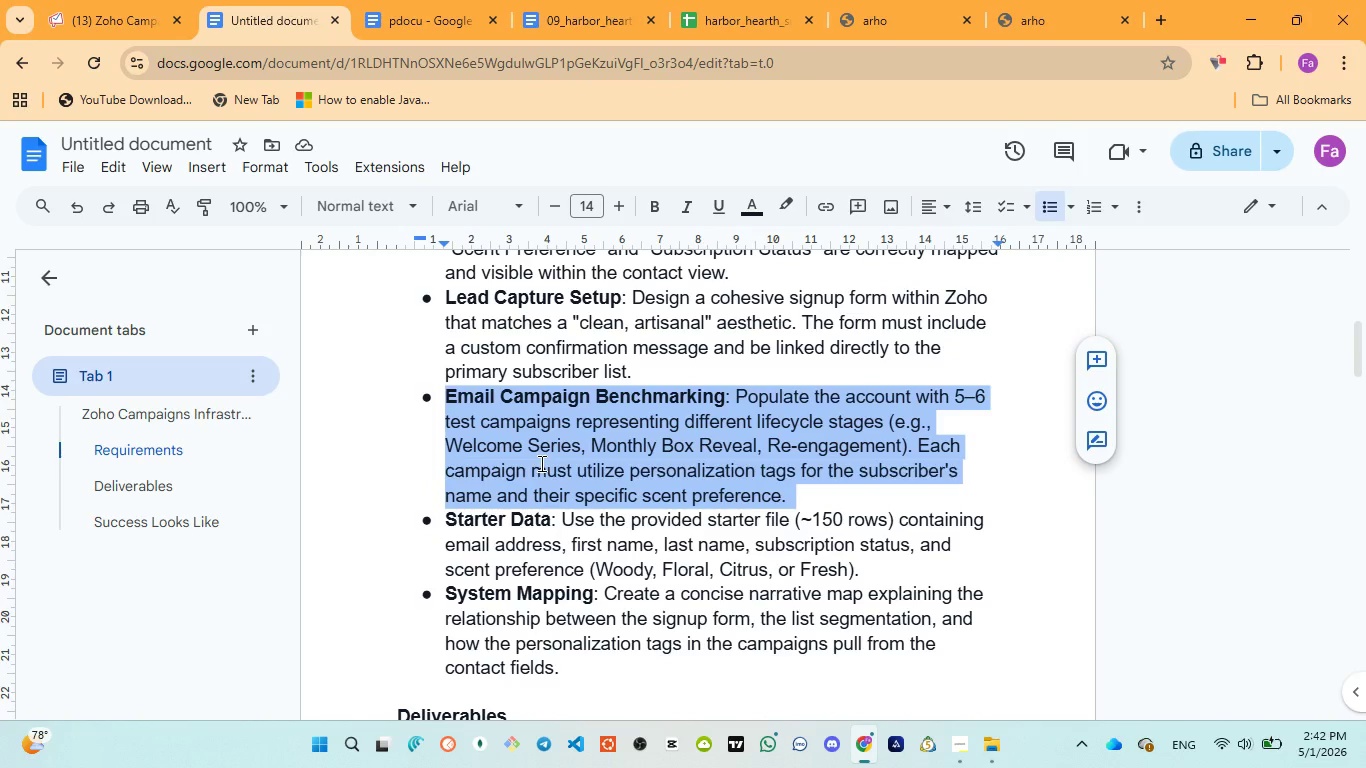 
scroll: coordinate [565, 499], scroll_direction: down, amount: 7.0
 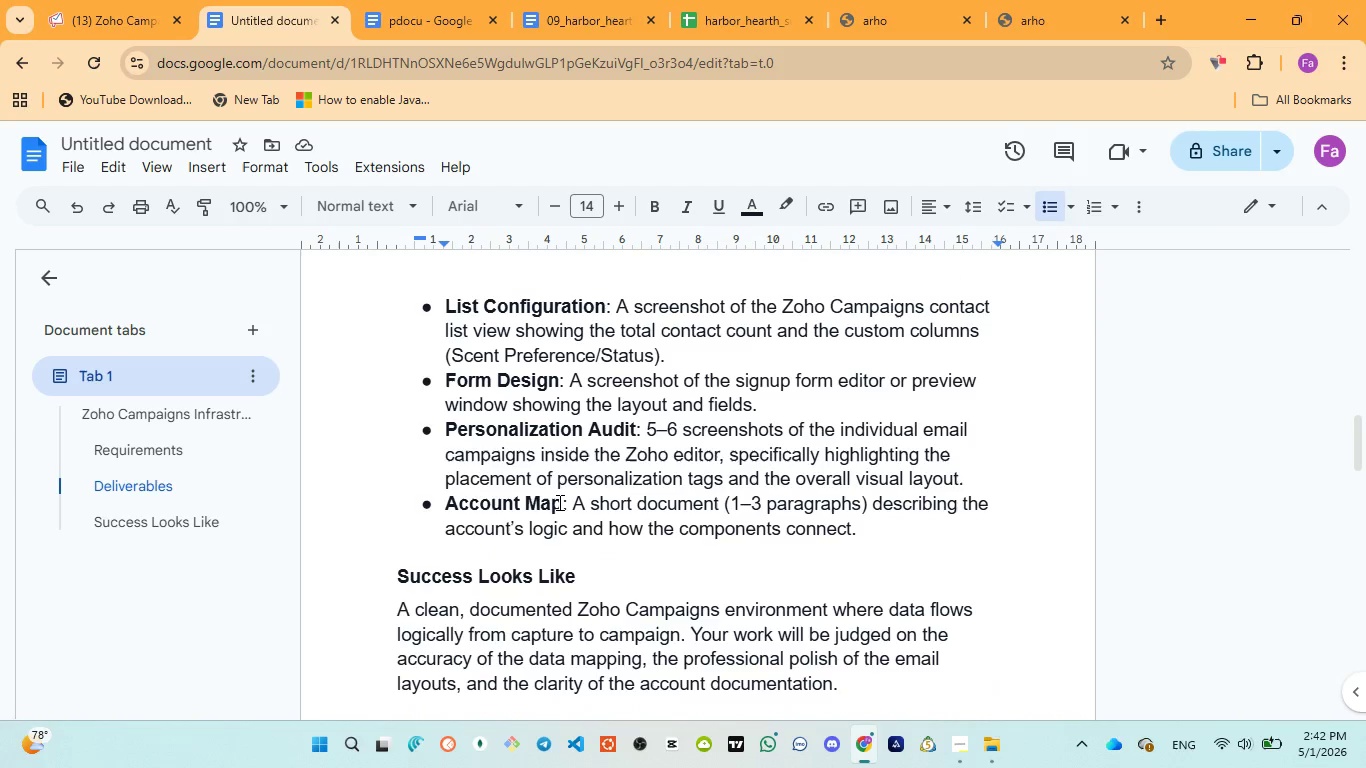 
scroll: coordinate [545, 508], scroll_direction: up, amount: 4.0
 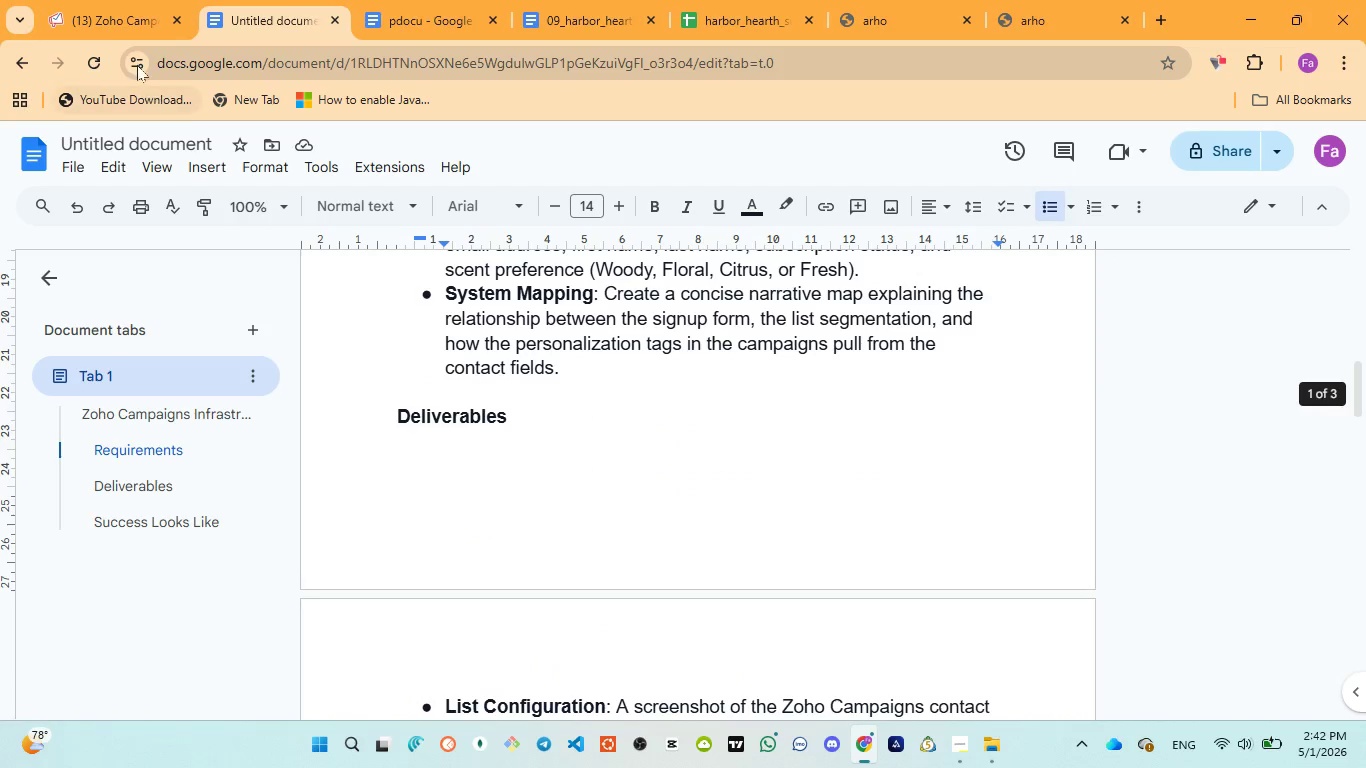 
left_click([101, 23])
 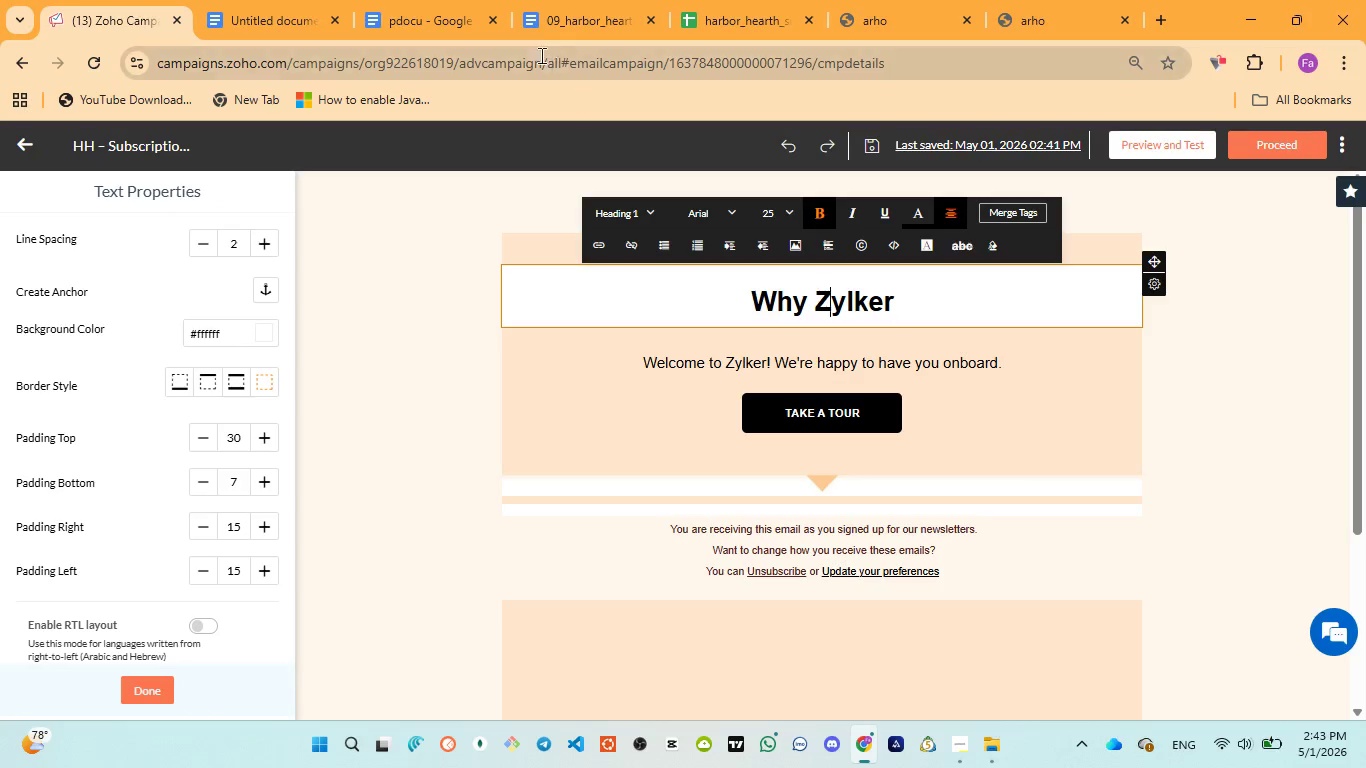 
left_click([408, 30])
 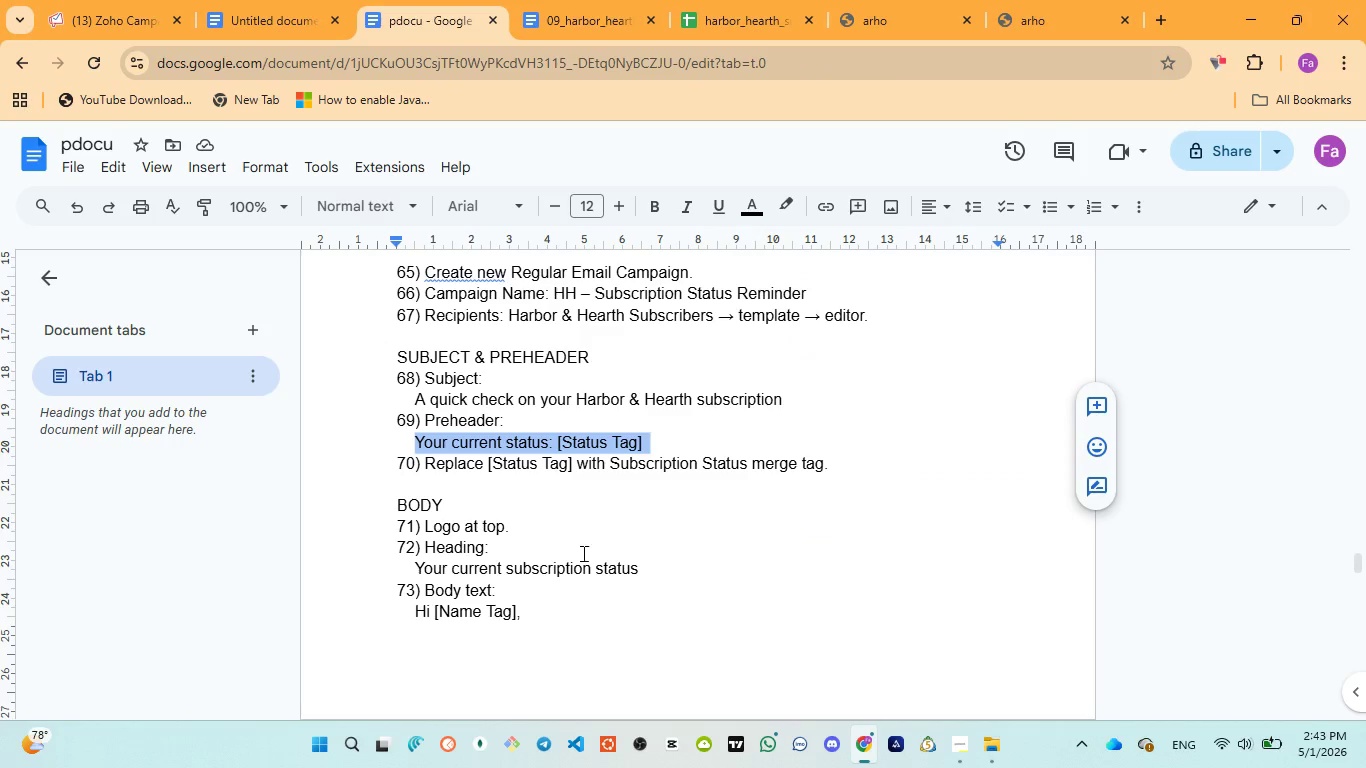 
scroll: coordinate [579, 557], scroll_direction: down, amount: 1.0
 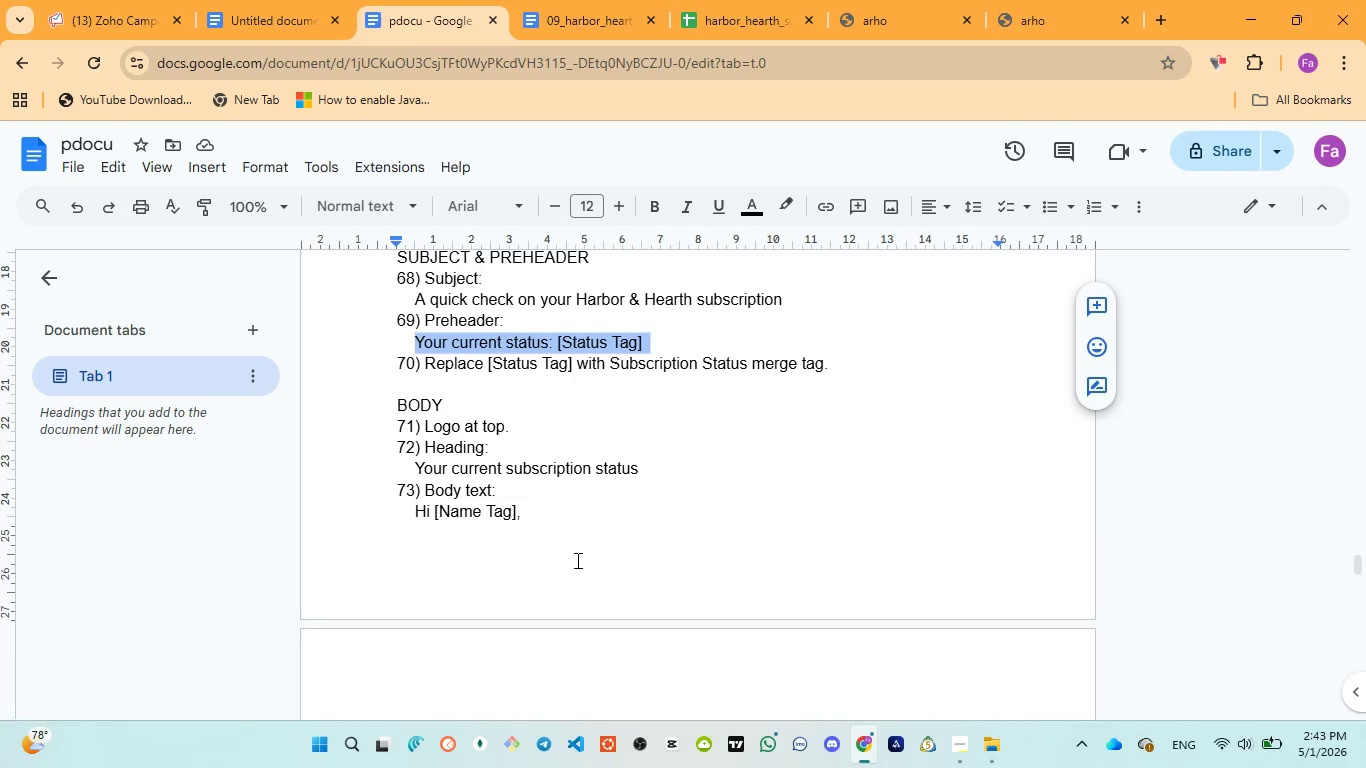 
left_click_drag(start_coordinate=[419, 466], to_coordinate=[644, 470])
 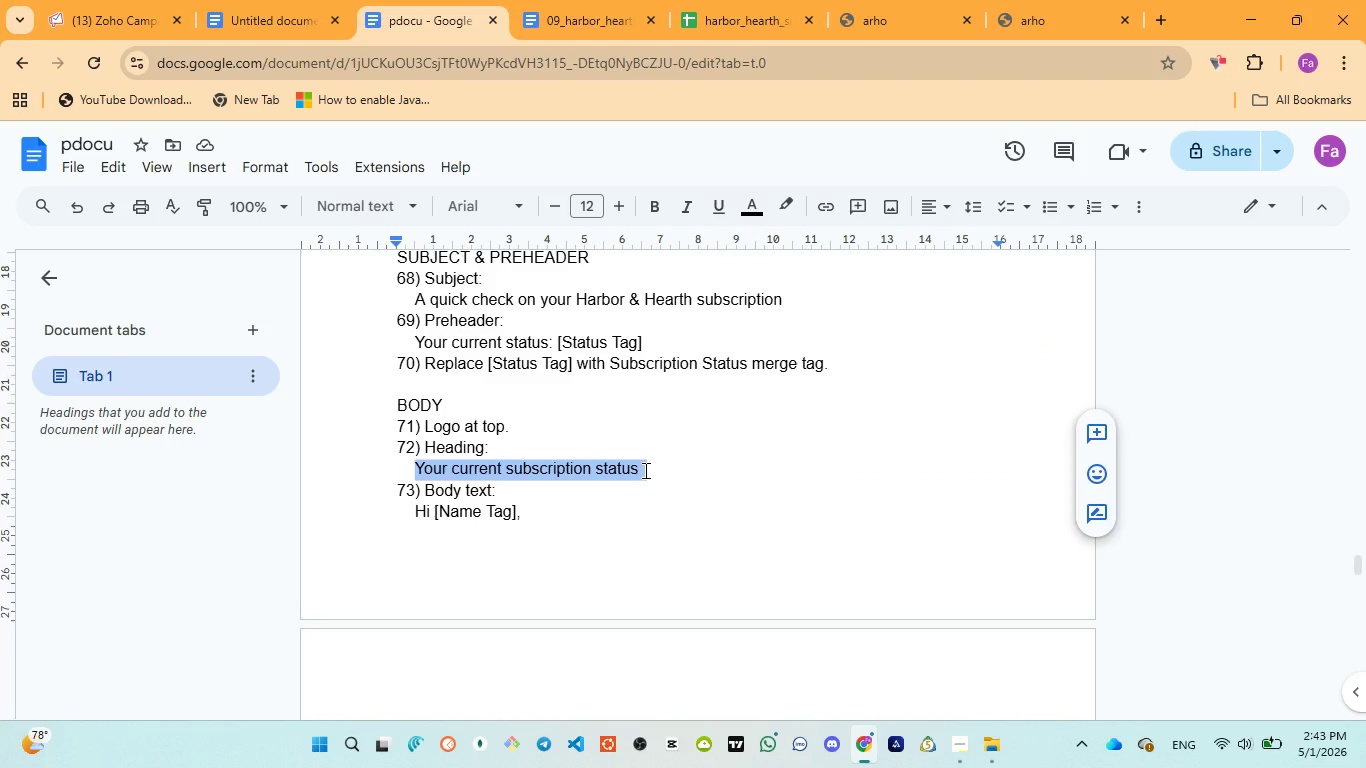 
key(Control+C)
 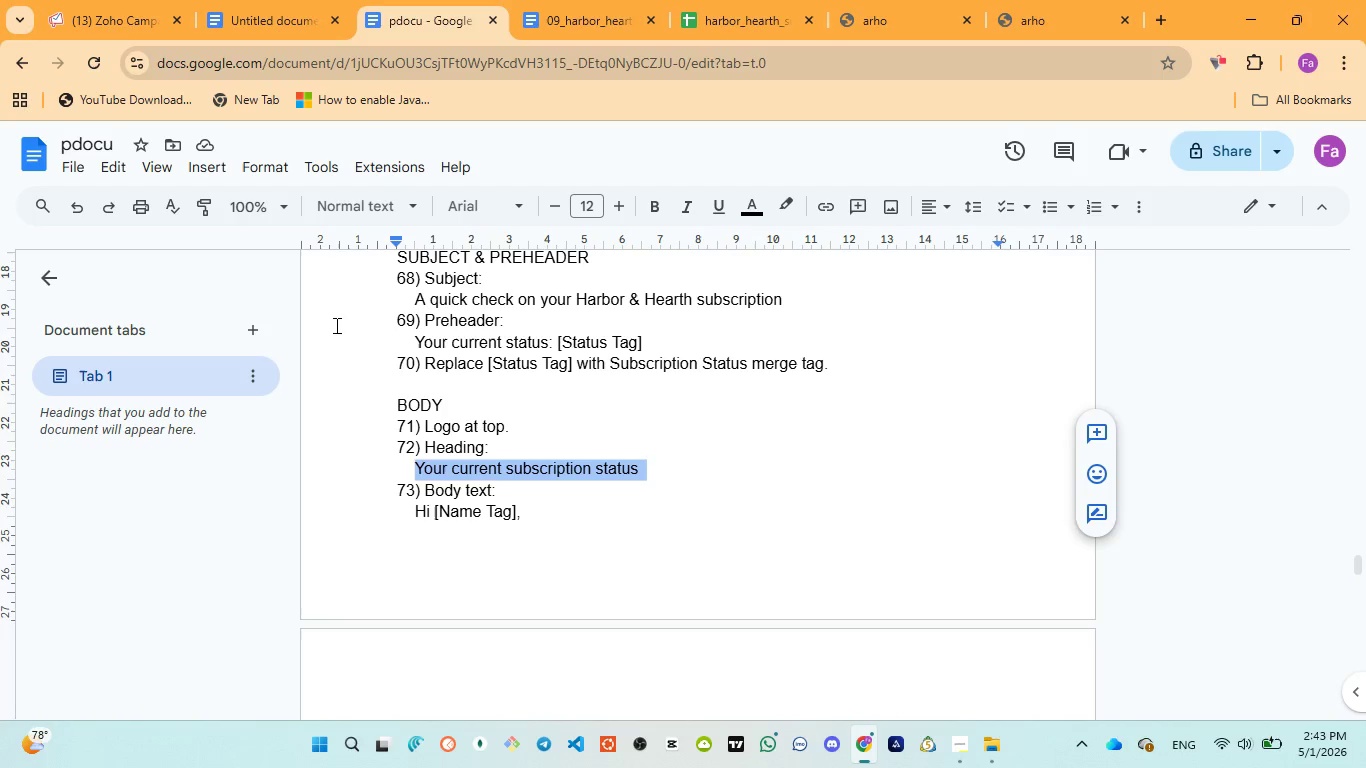 
left_click([97, 14])
 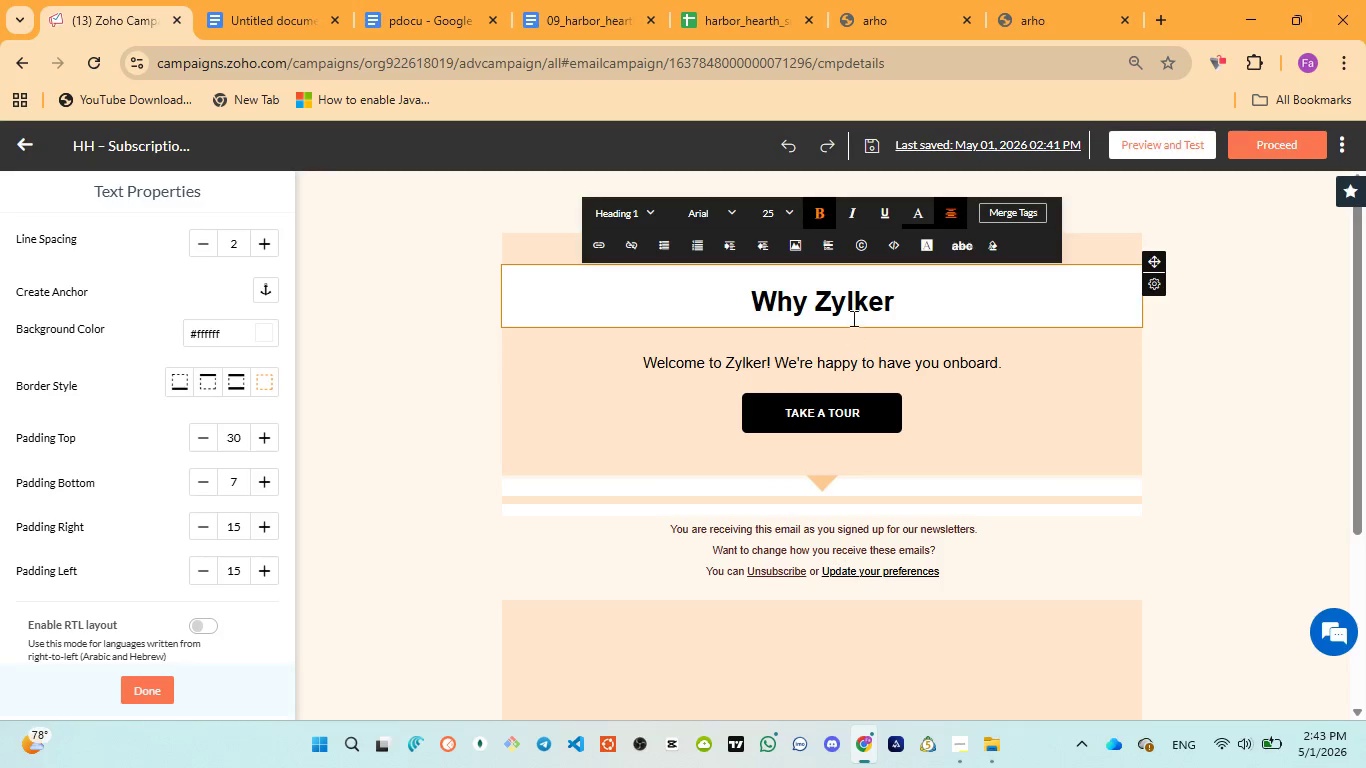 
left_click([854, 314])
 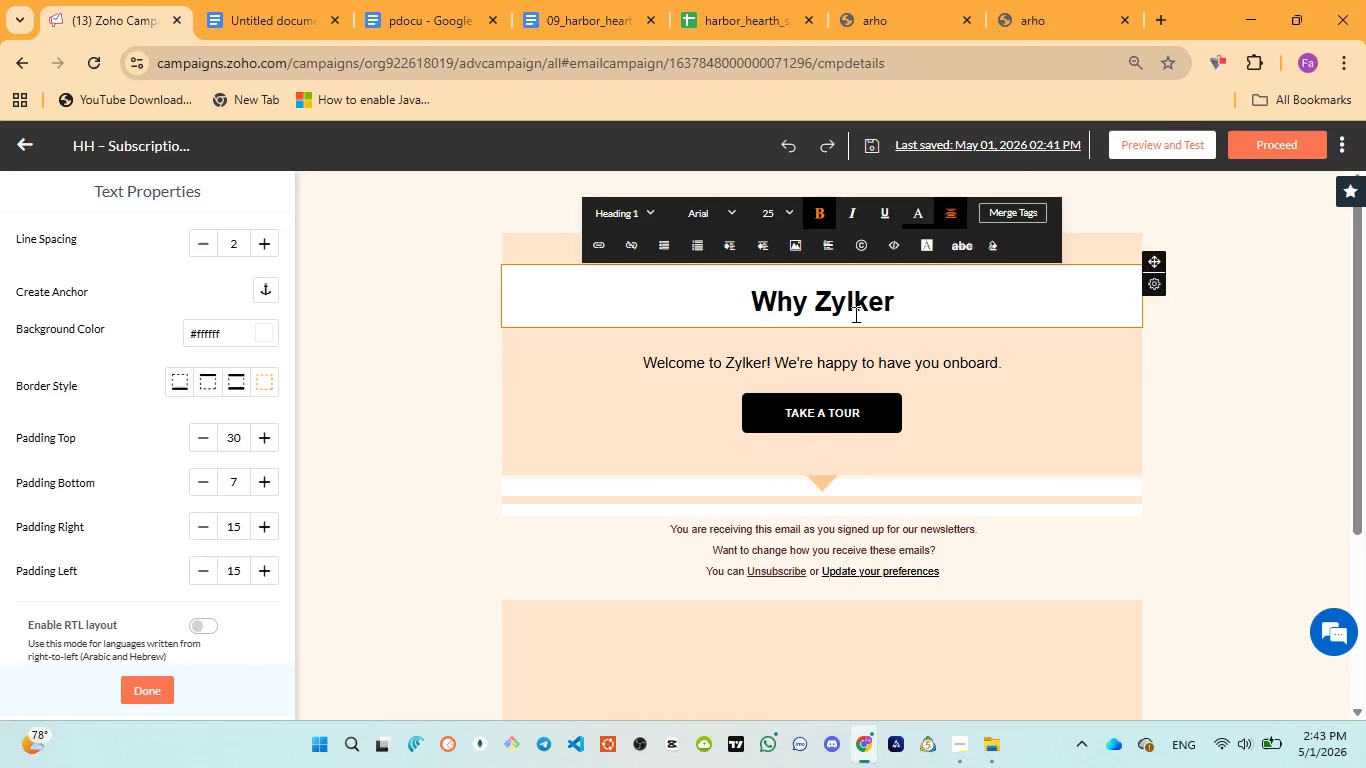 
key(Control+A)
 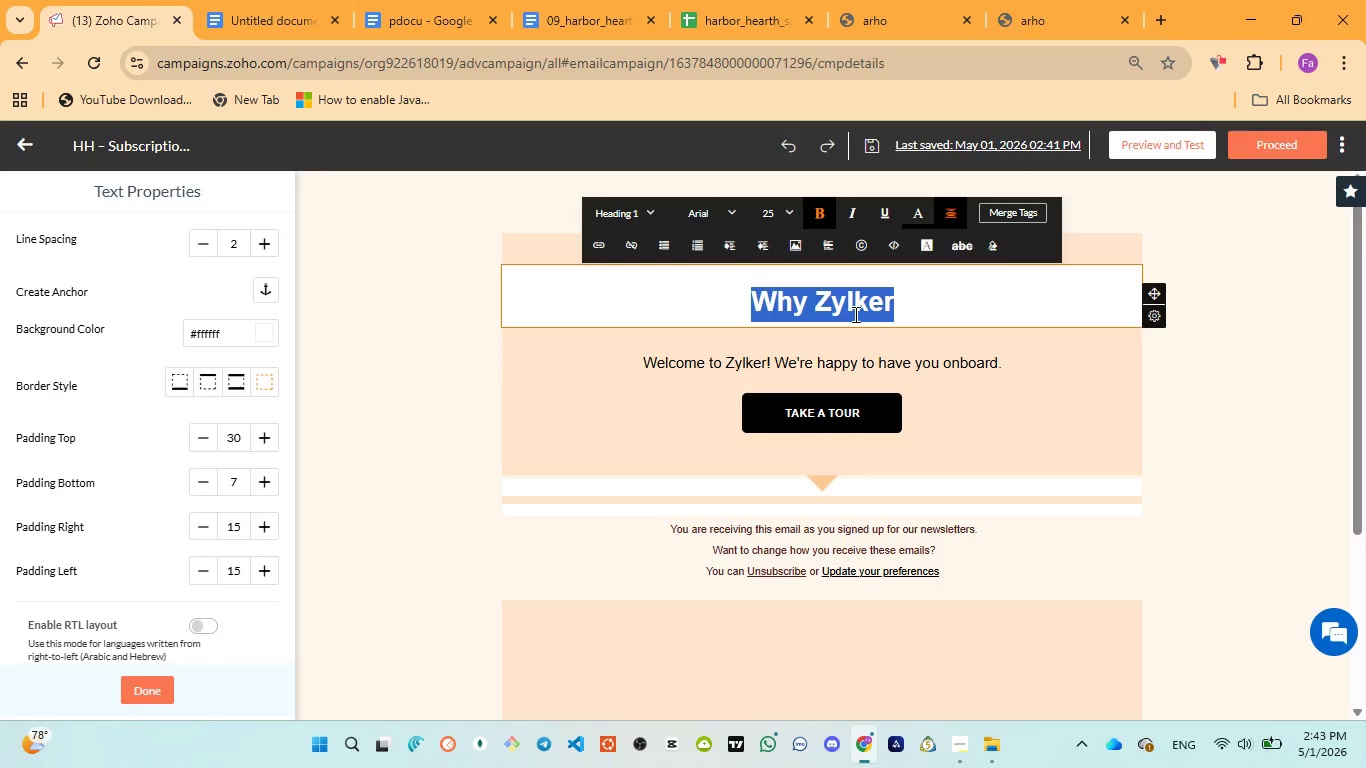 
type(Your current subscription status )
 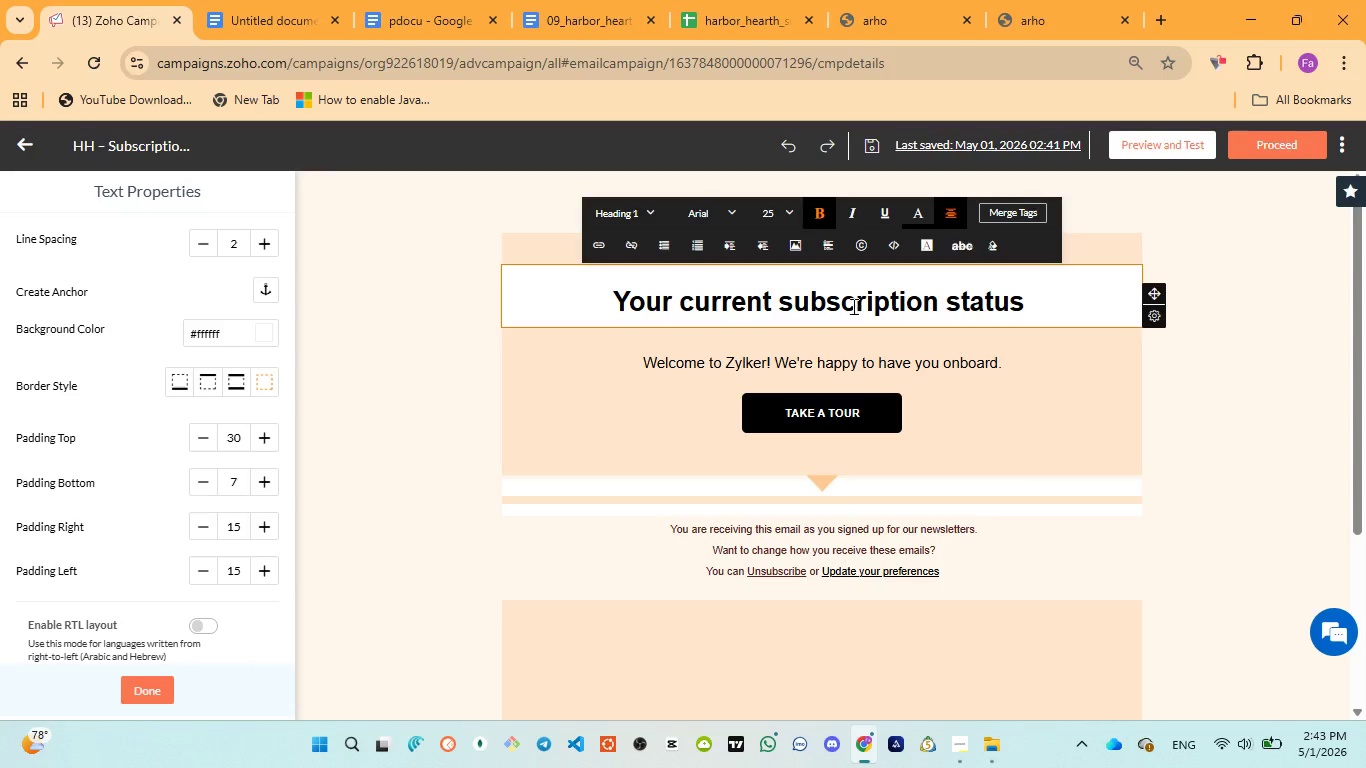 
left_click([836, 312])
 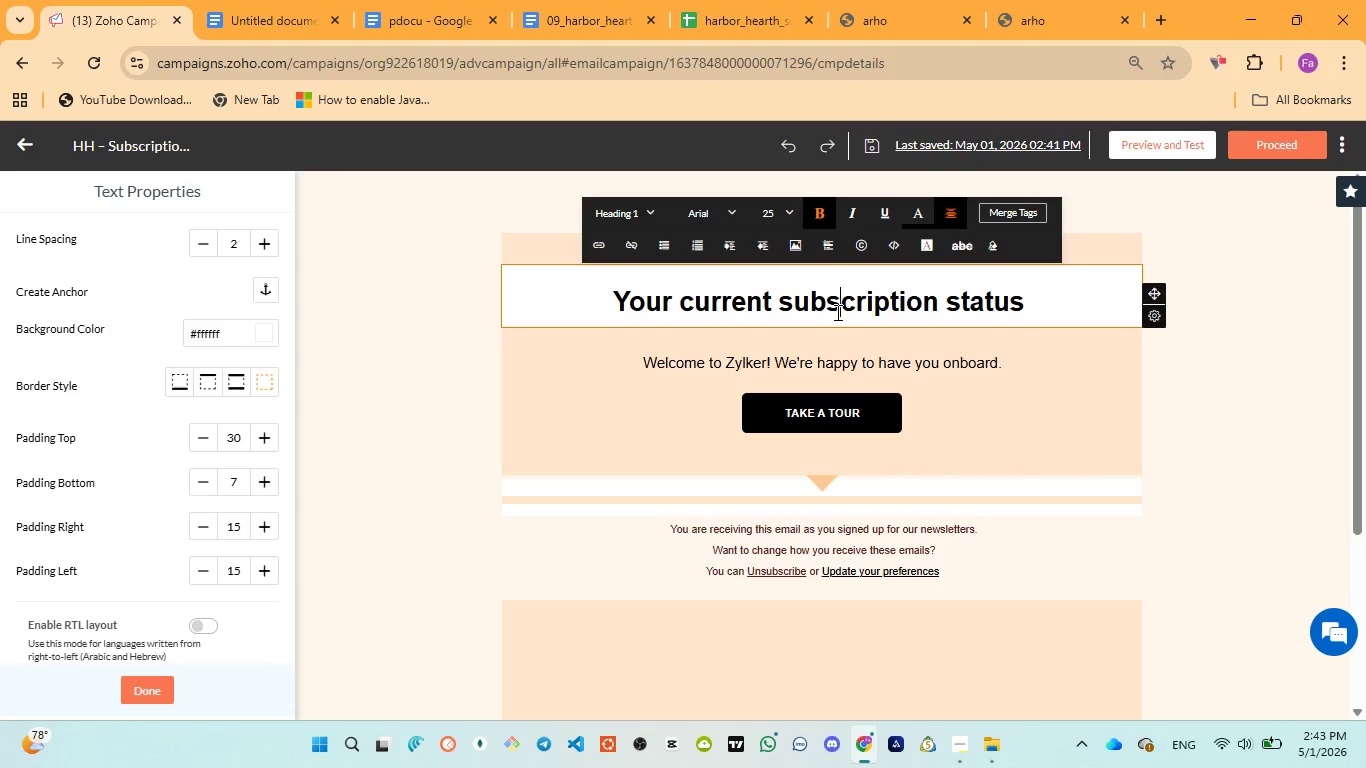 
wait(8.31)
 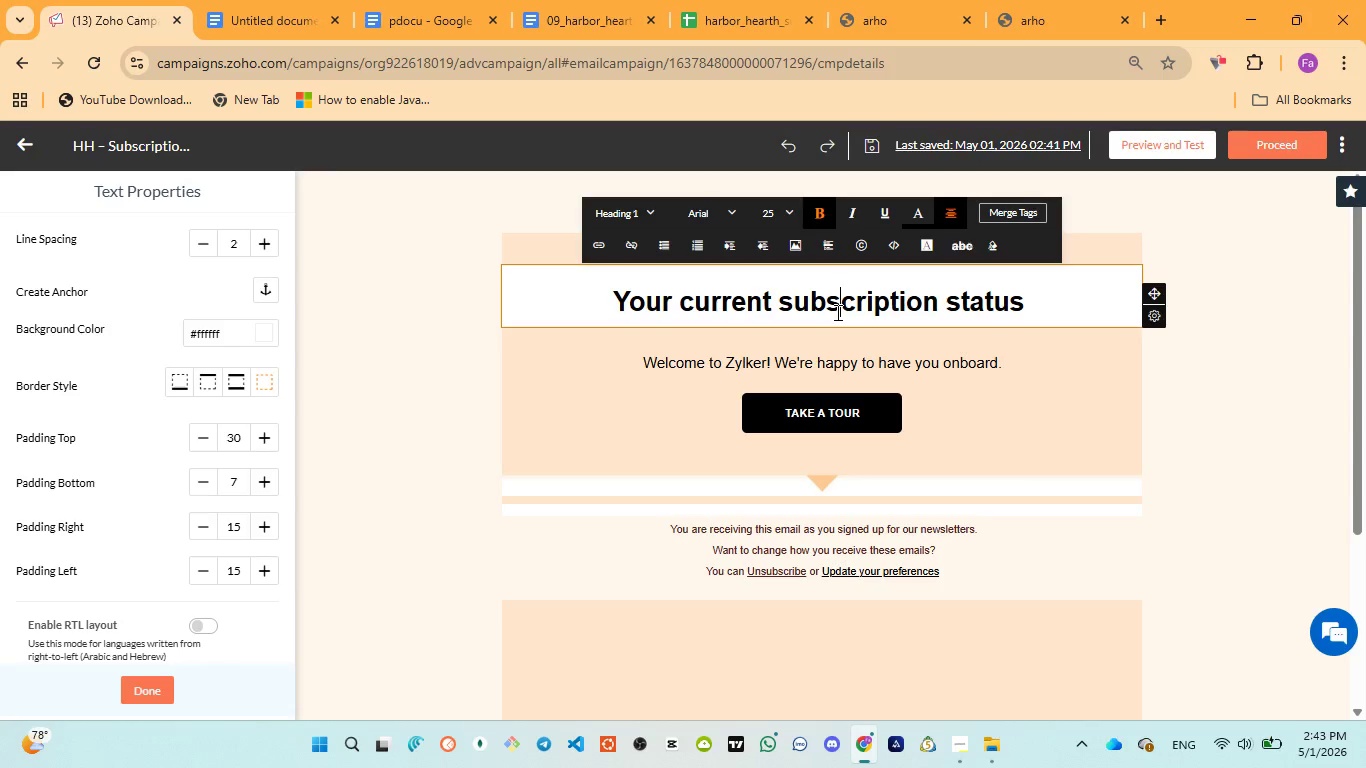 
key(Control+A)
 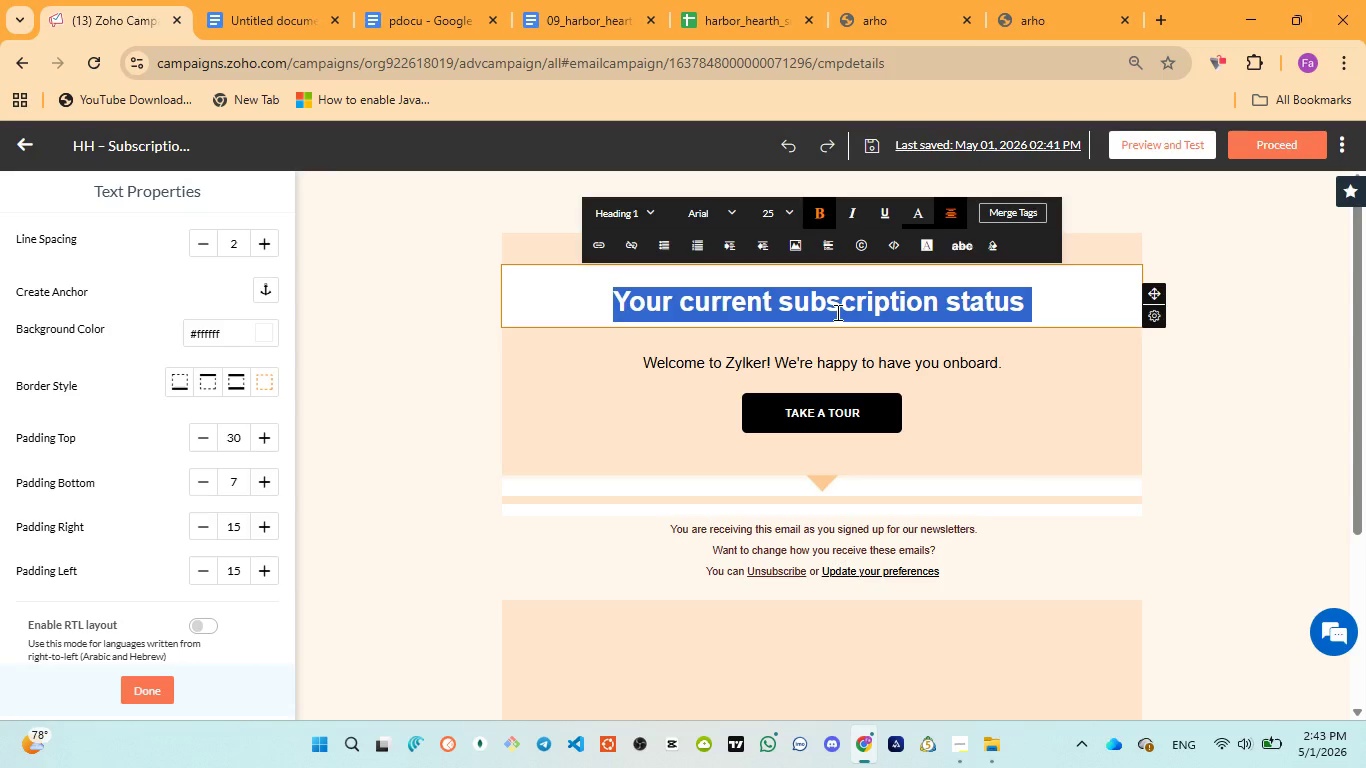 
key(Control+V)
 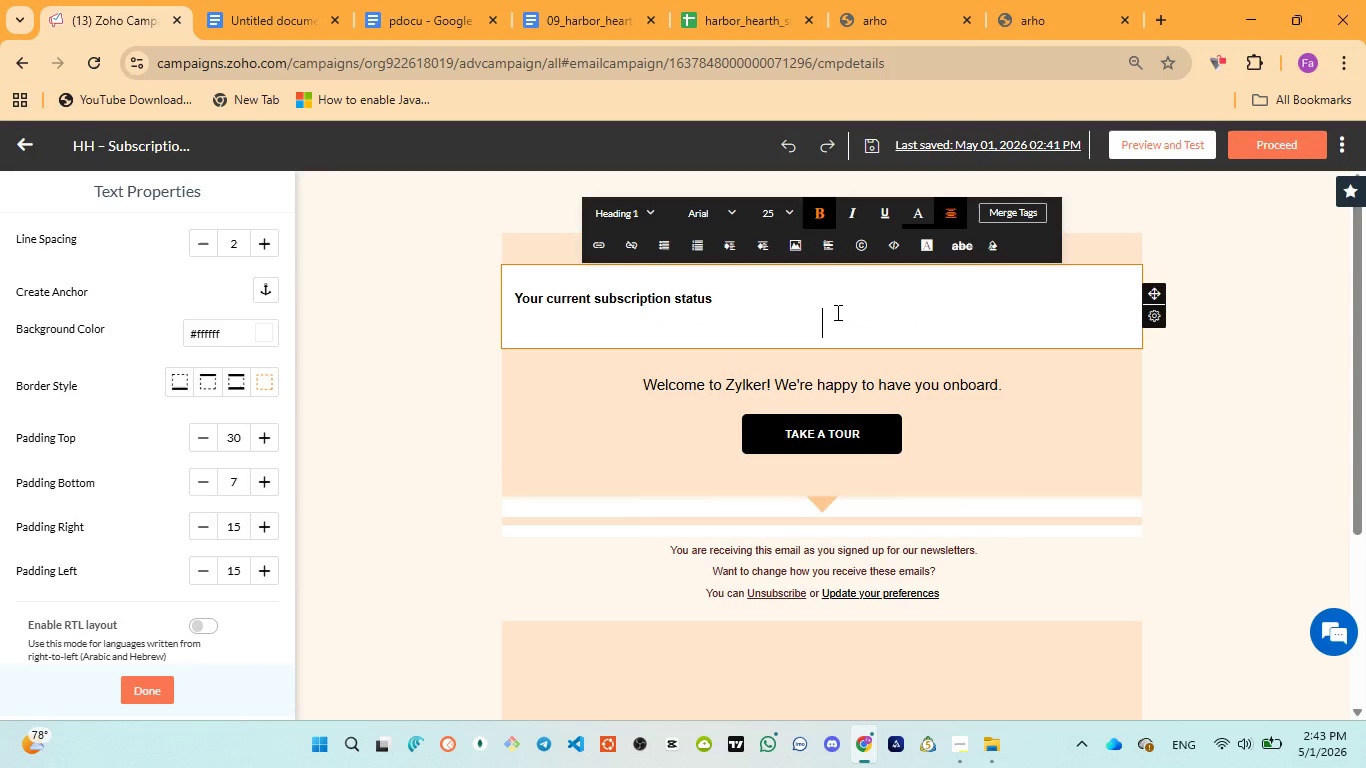 
key(Backspace)
 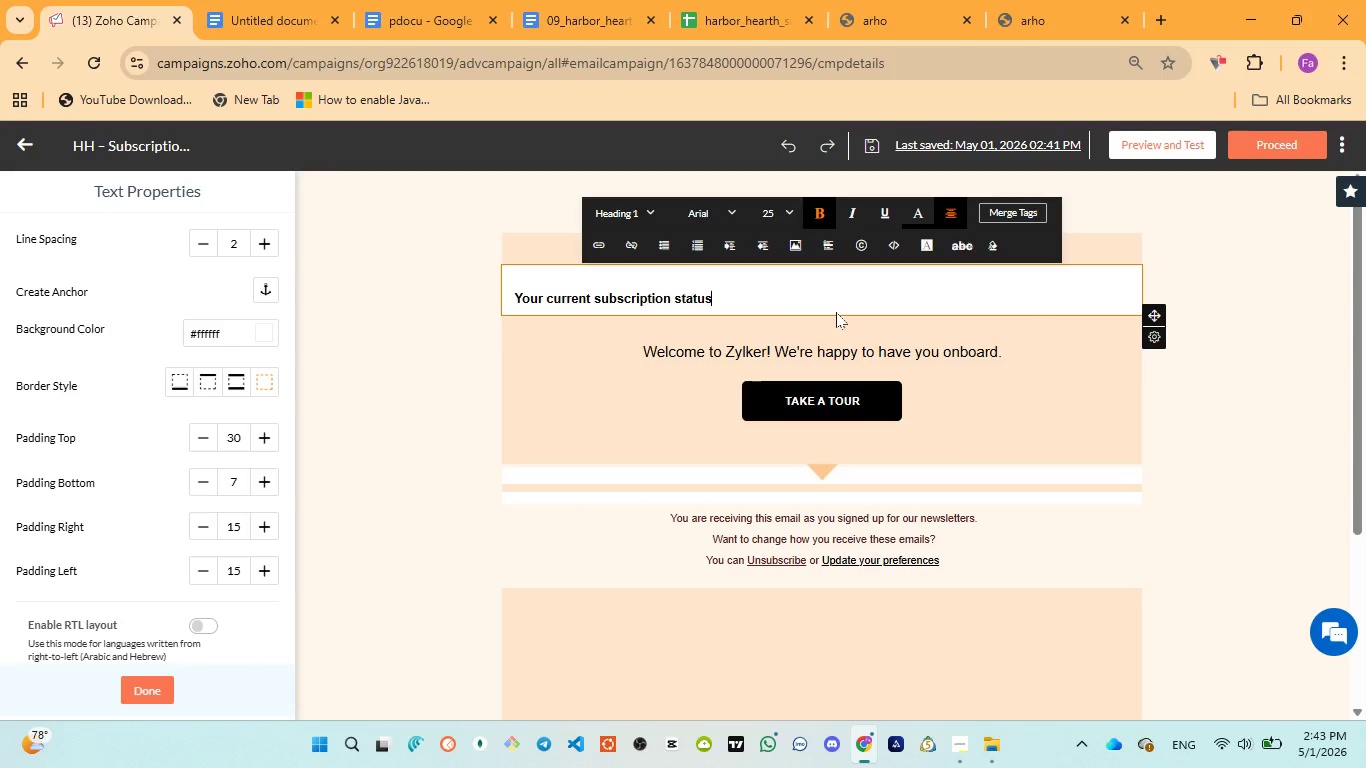 
key(Control+A)
 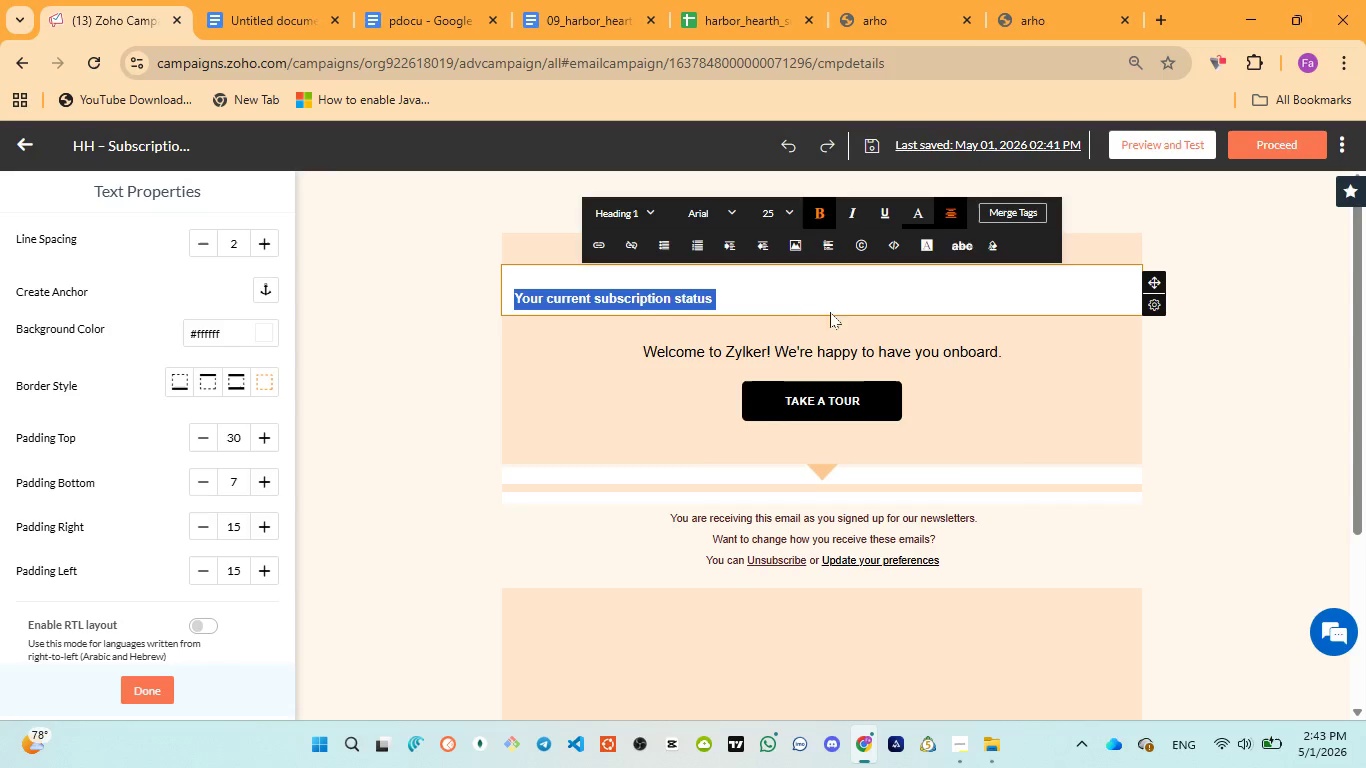 
wait(11.61)
 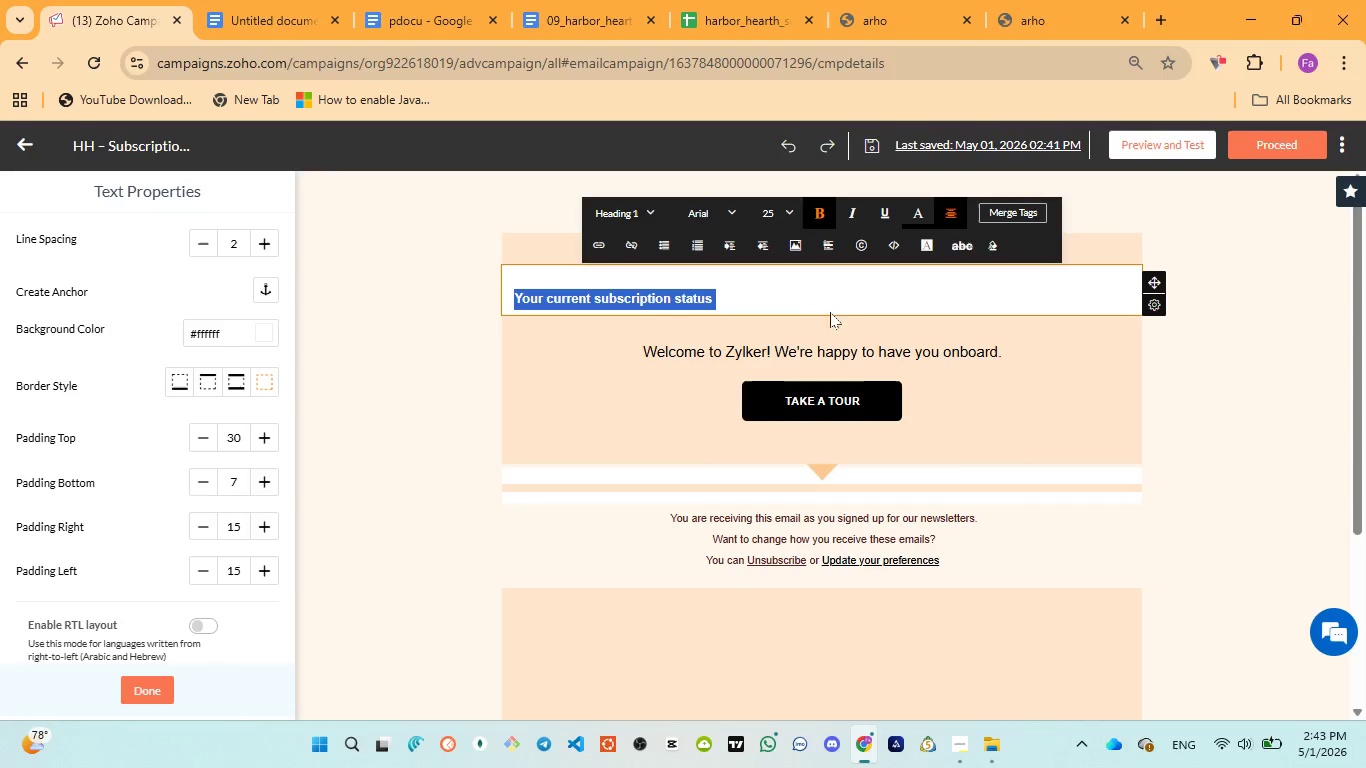 
mouse_move([671, 207])
 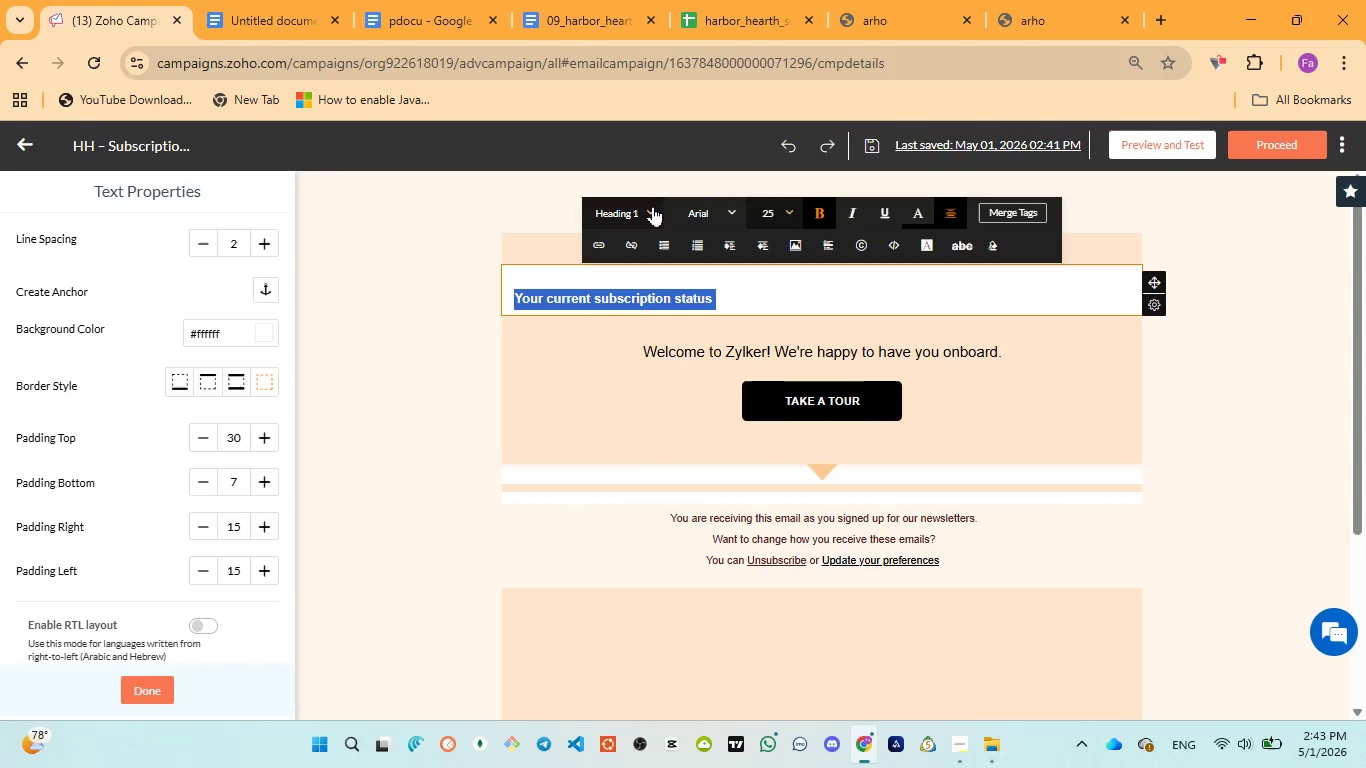 
left_click([653, 206])
 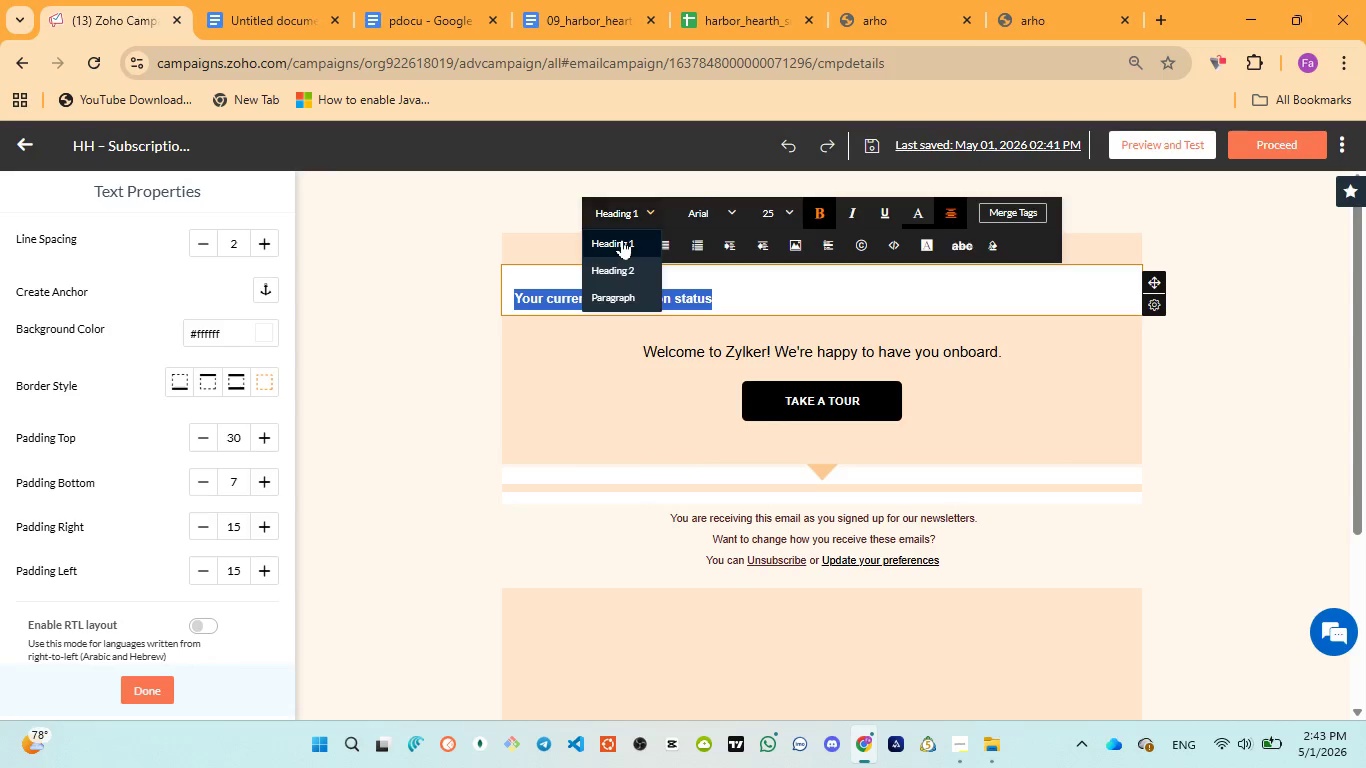 
left_click([621, 239])
 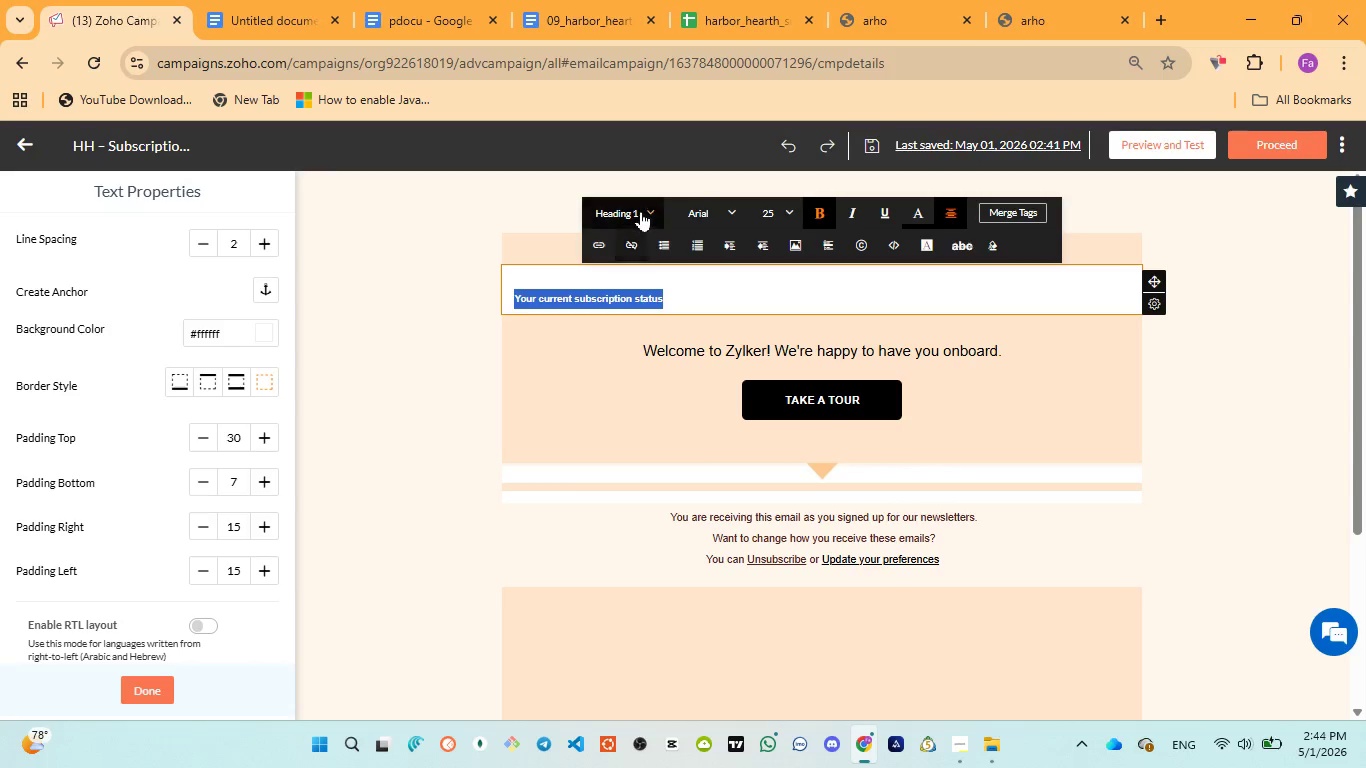 
left_click([654, 204])
 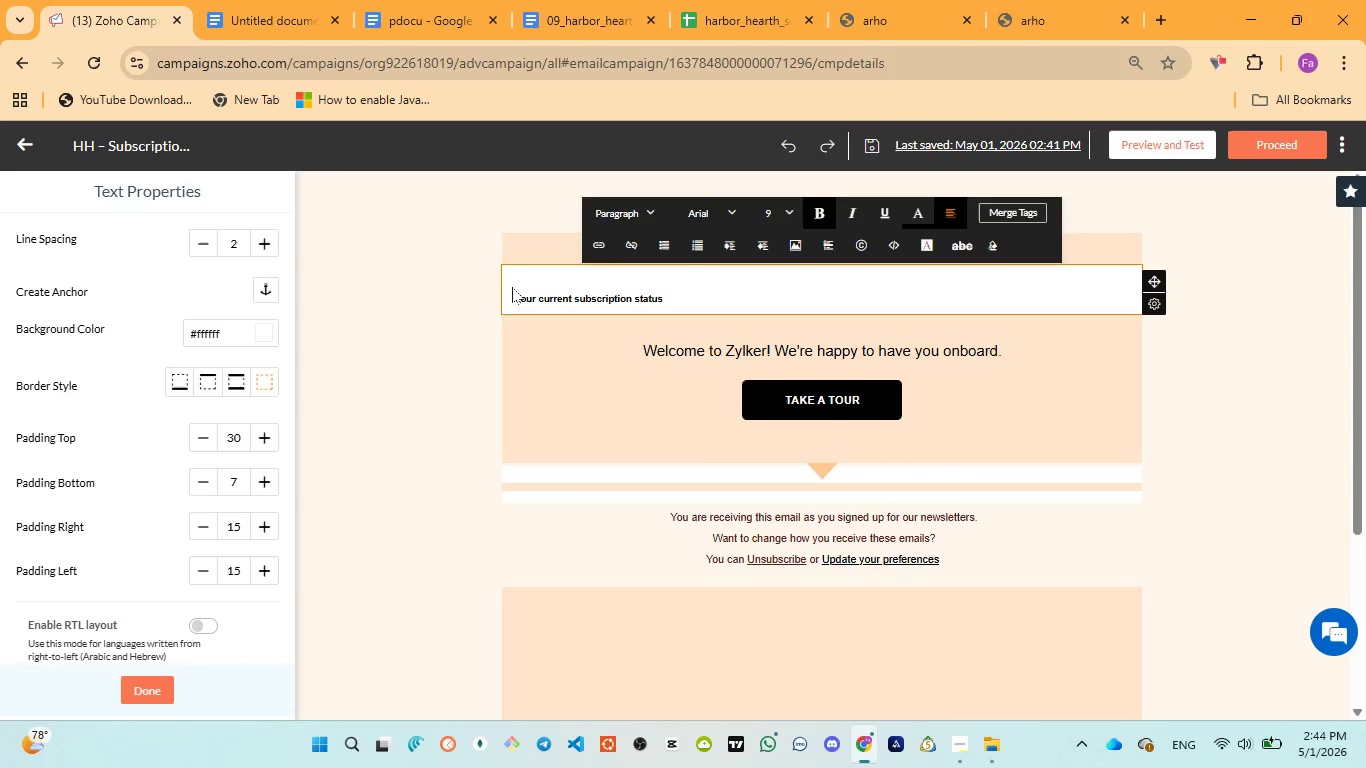 
left_click_drag(start_coordinate=[515, 294], to_coordinate=[686, 291])
 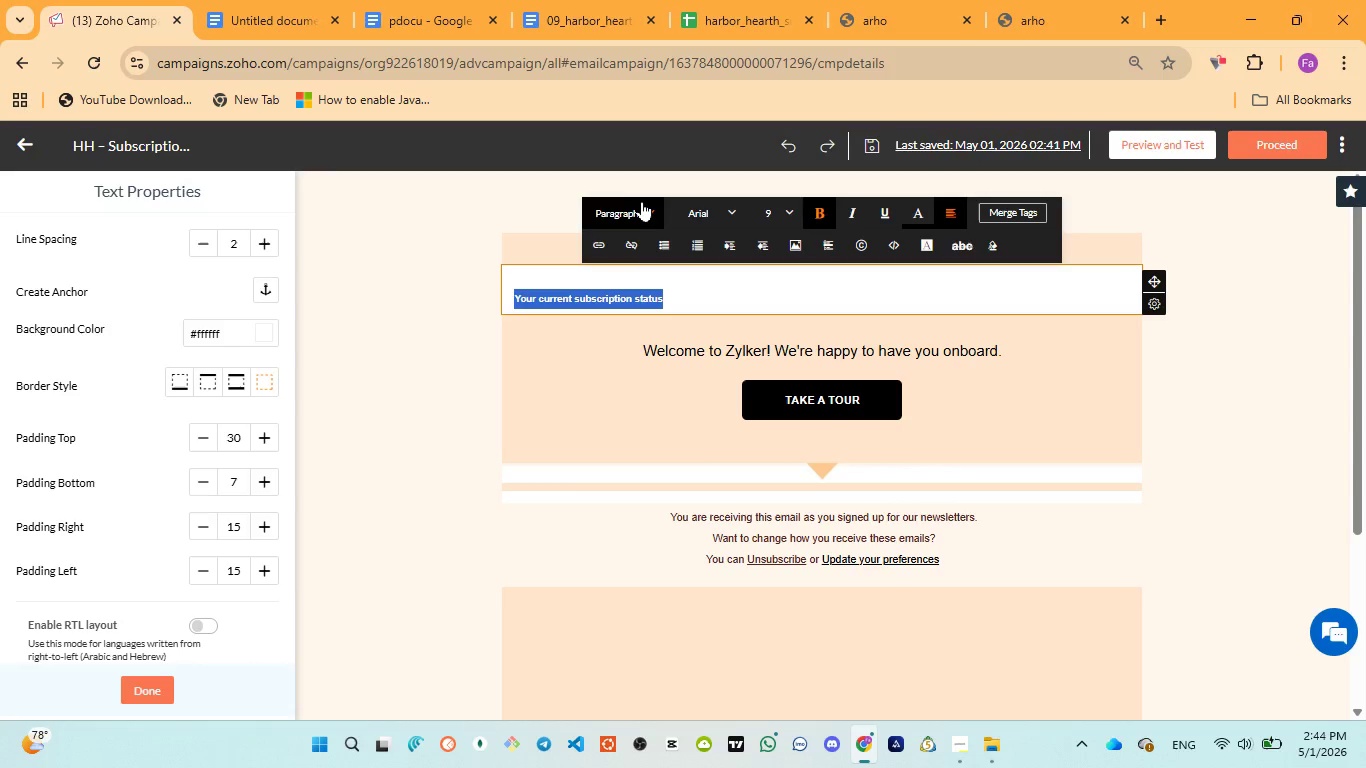 
left_click([645, 201])
 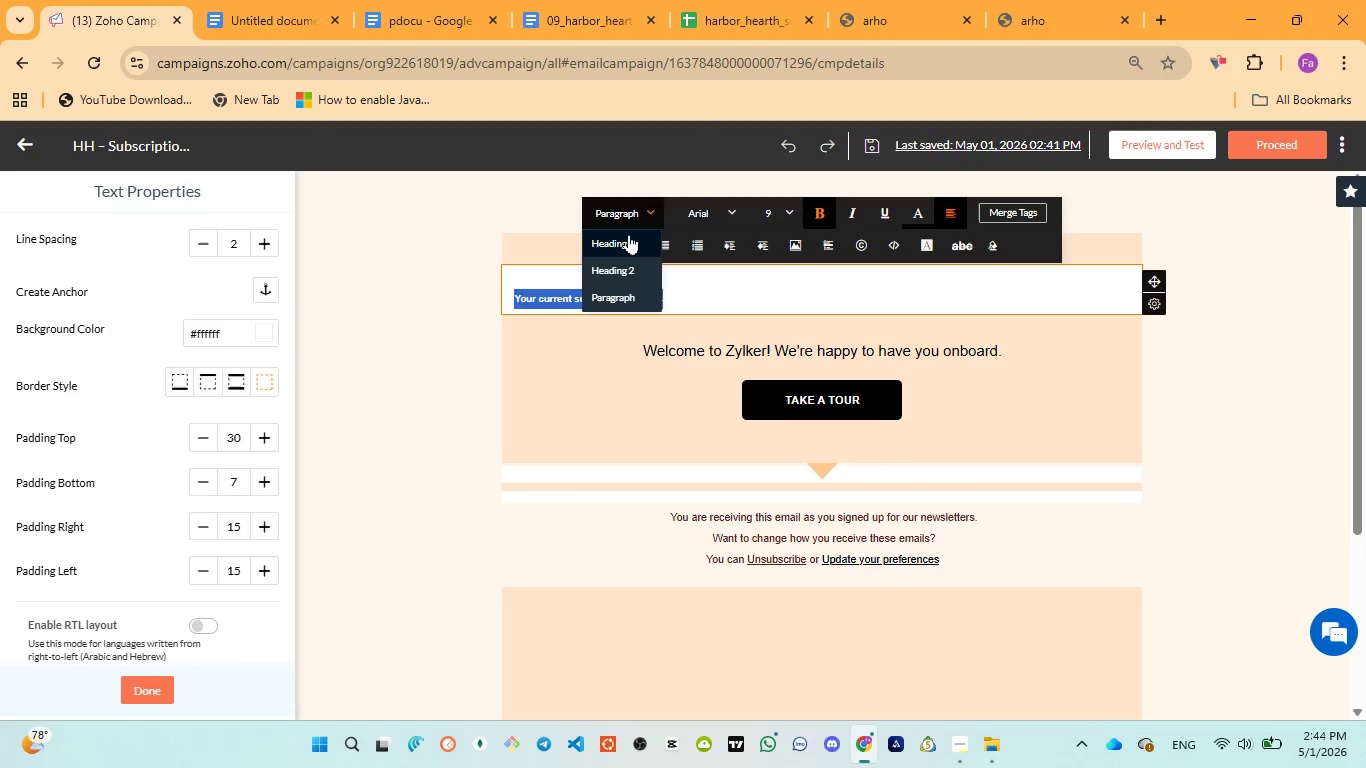 
left_click([629, 235])
 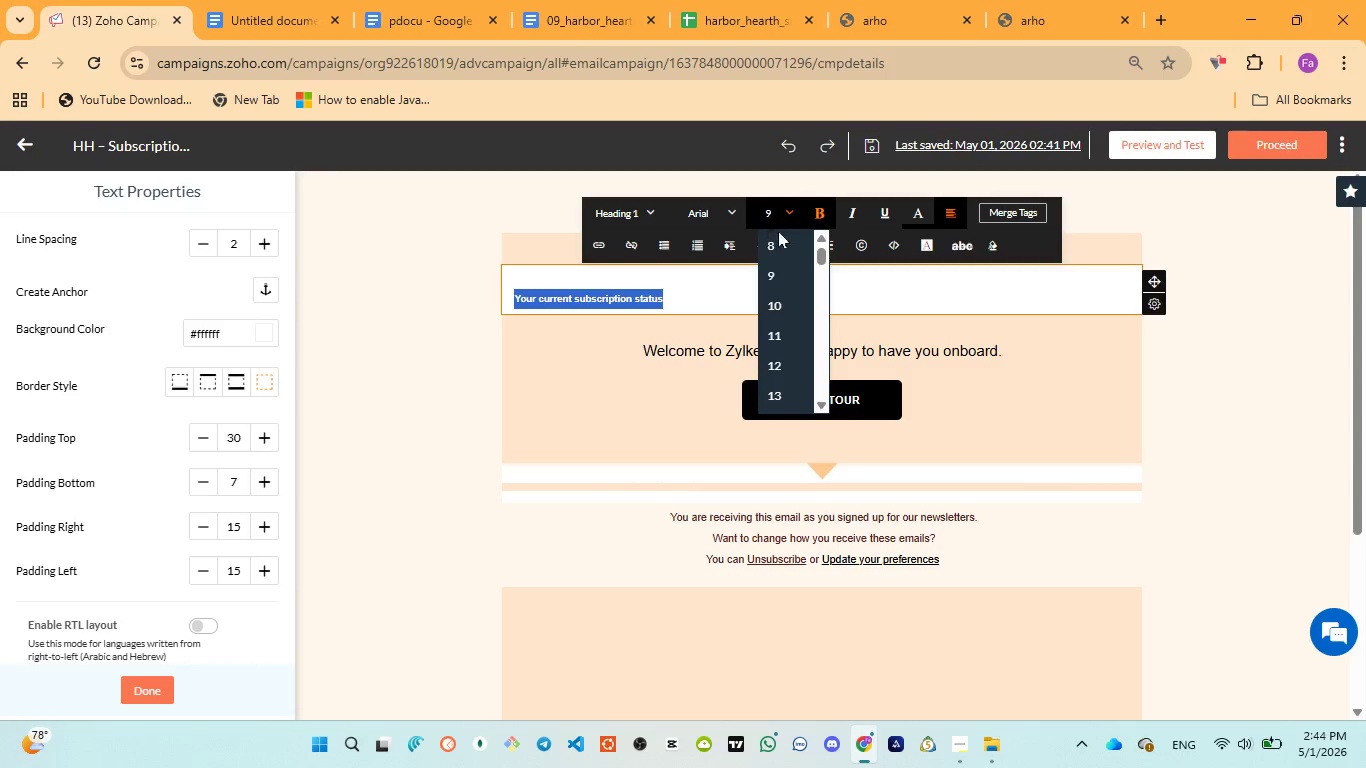 
scroll: coordinate [781, 348], scroll_direction: down, amount: 2.0
 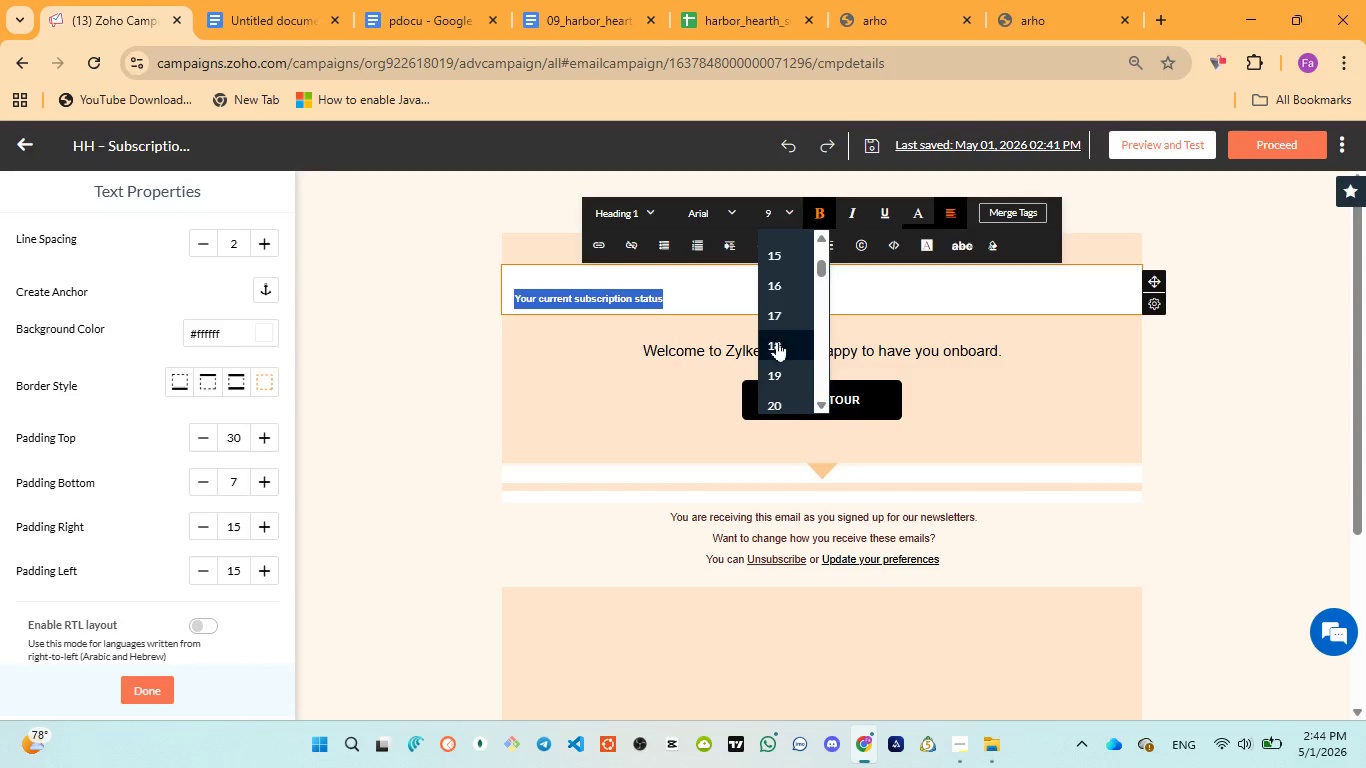 
left_click([778, 341])
 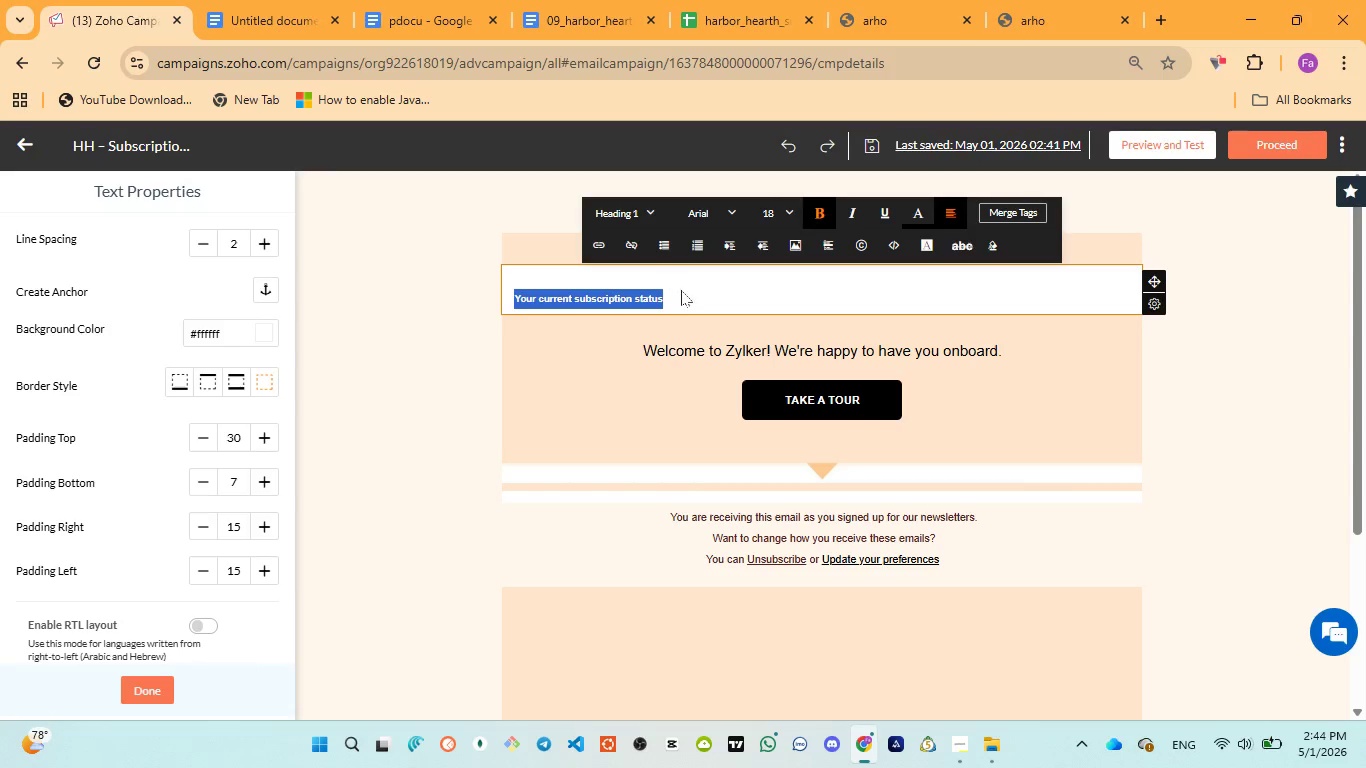 
left_click([692, 296])
 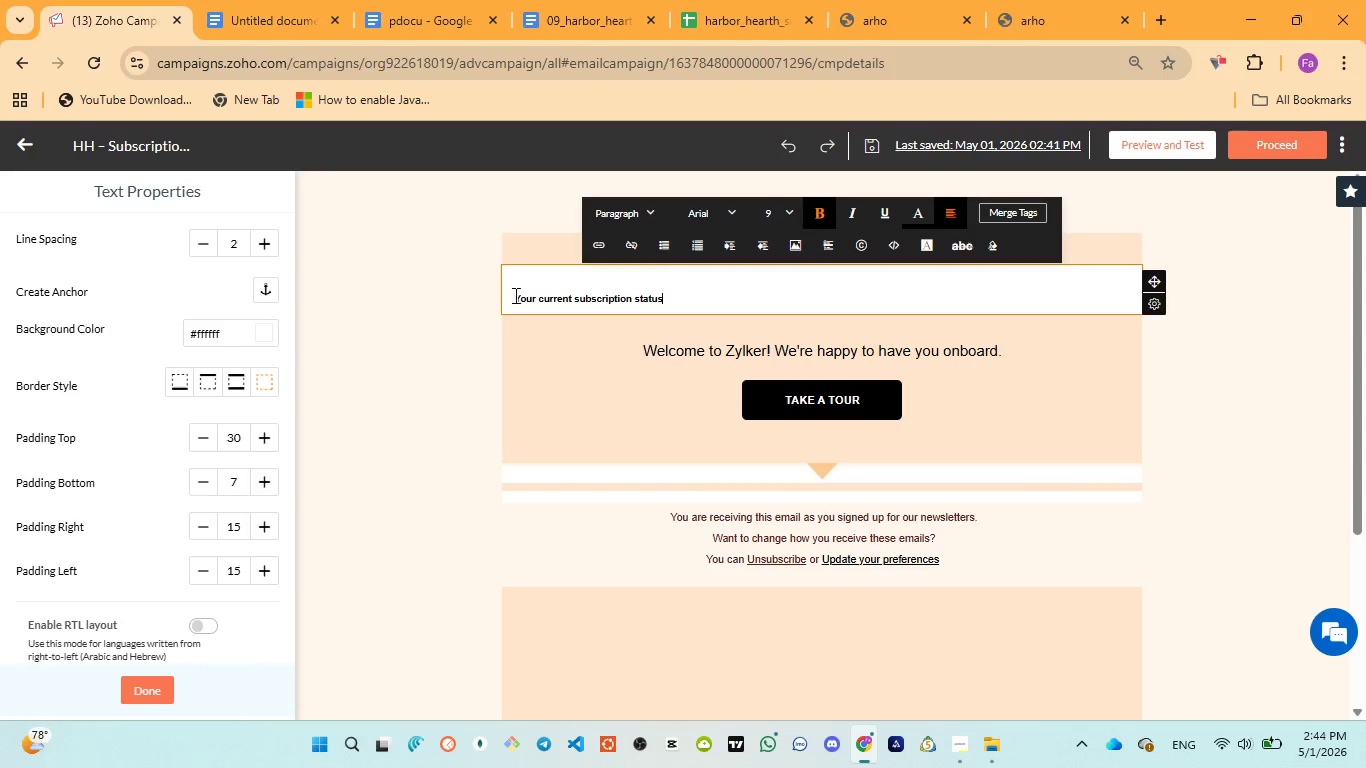 
left_click_drag(start_coordinate=[518, 297], to_coordinate=[652, 290])
 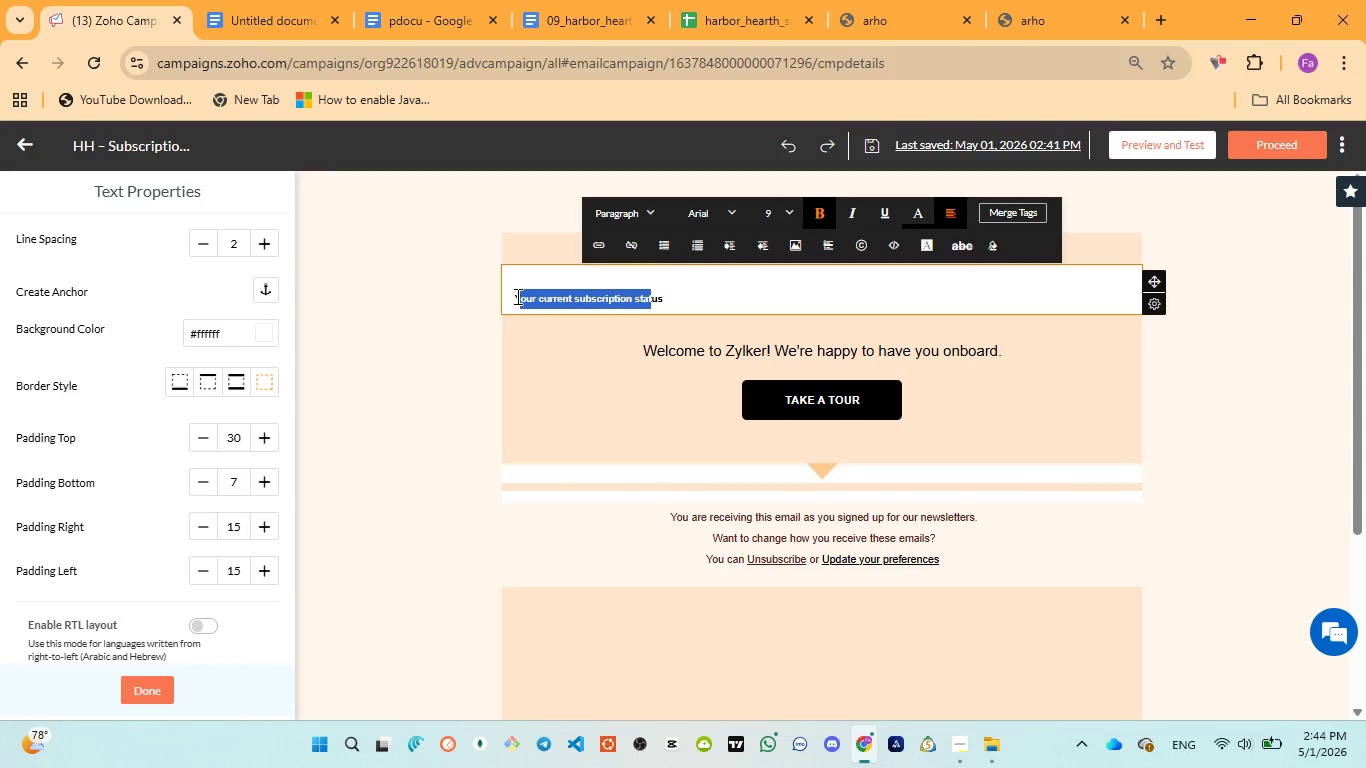 
left_click_drag(start_coordinate=[516, 296], to_coordinate=[665, 298])
 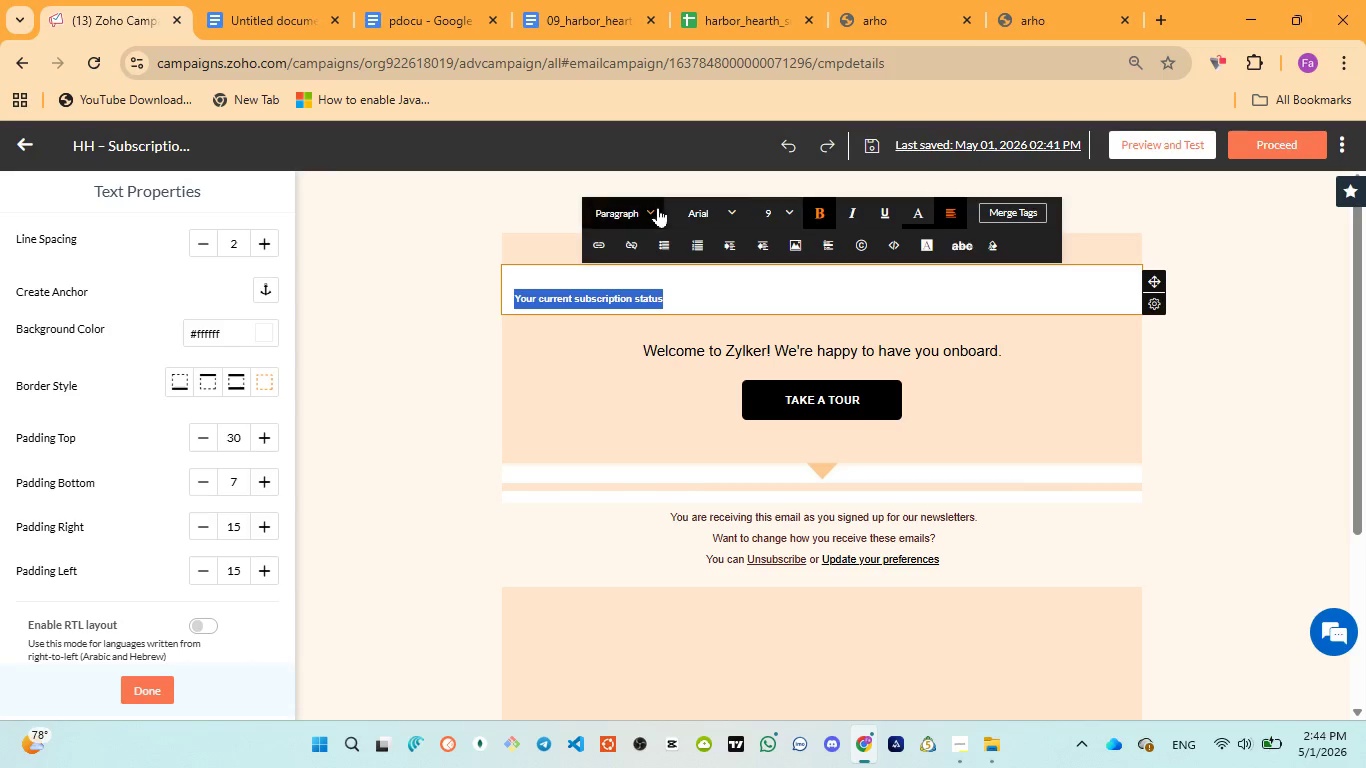 
left_click([658, 207])
 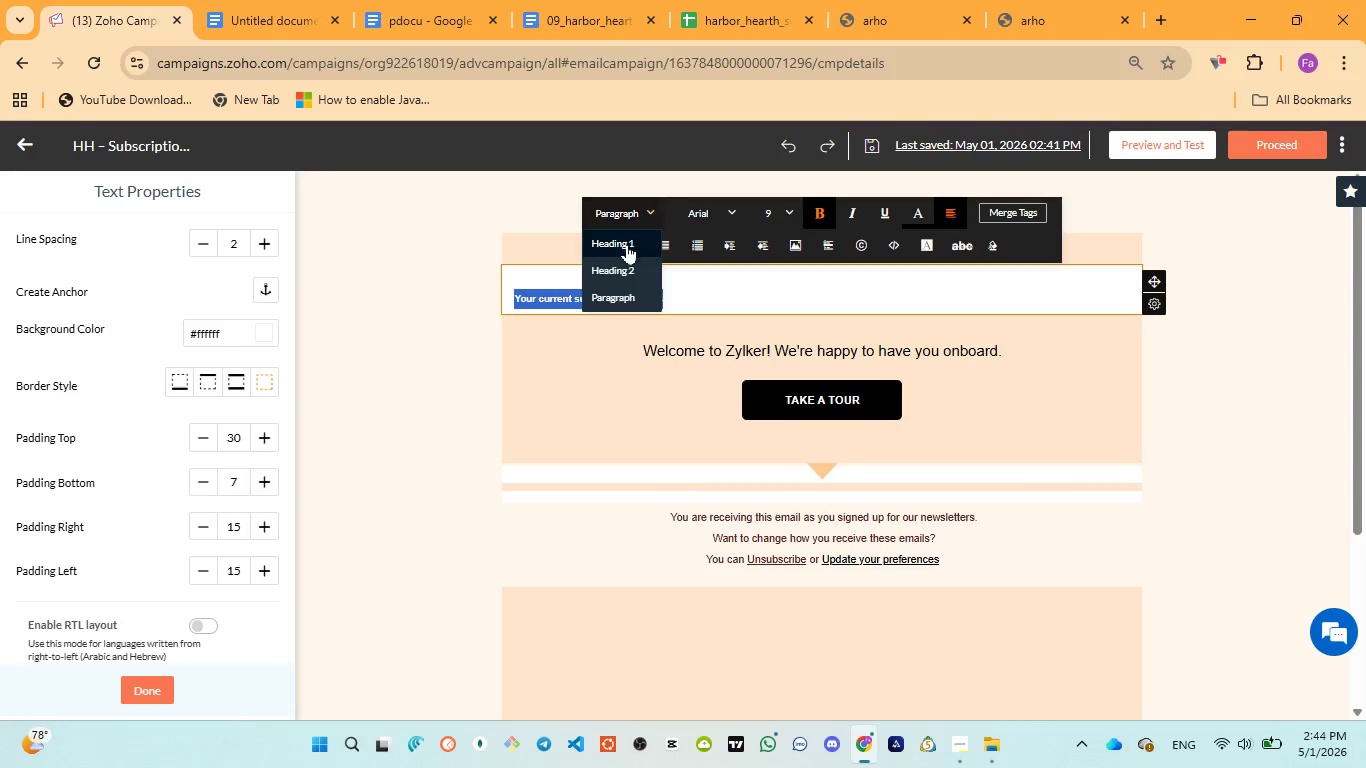 
left_click([624, 245])
 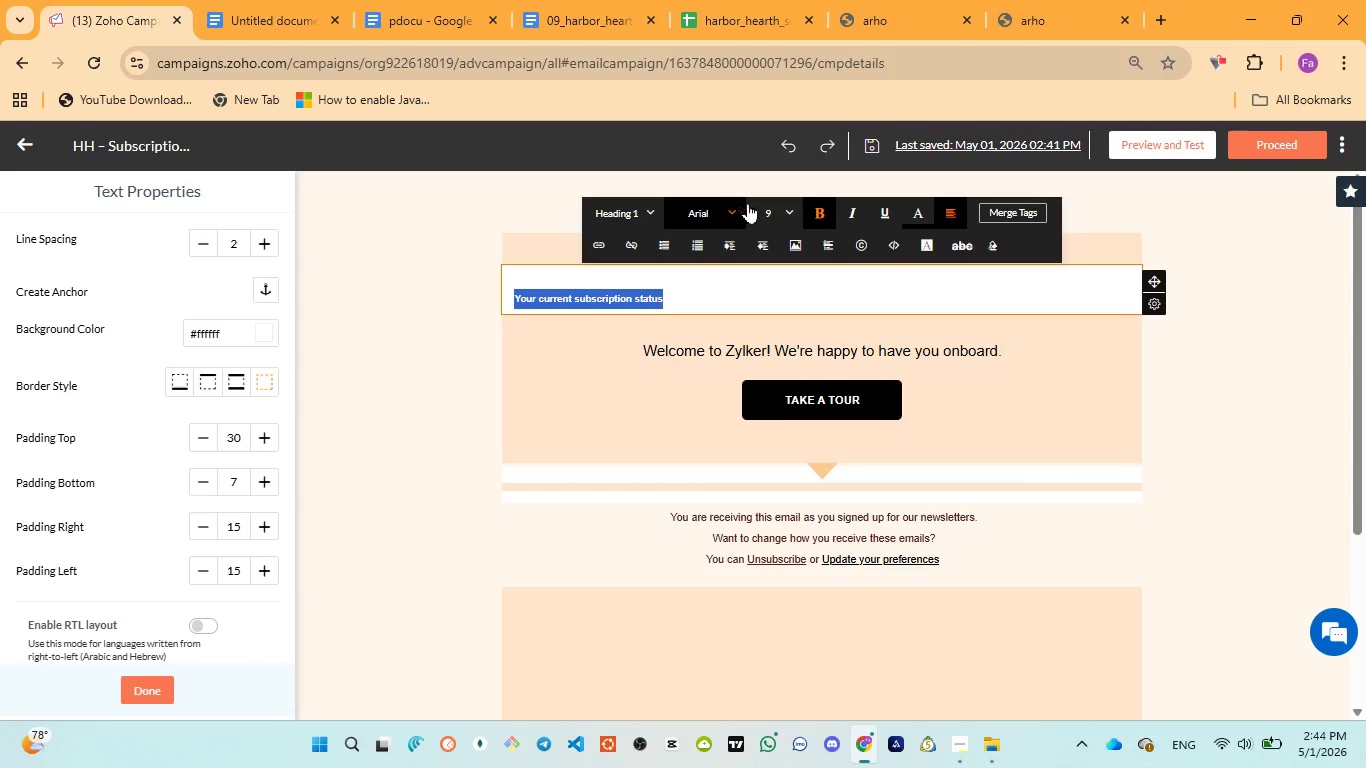 
left_click([784, 201])
 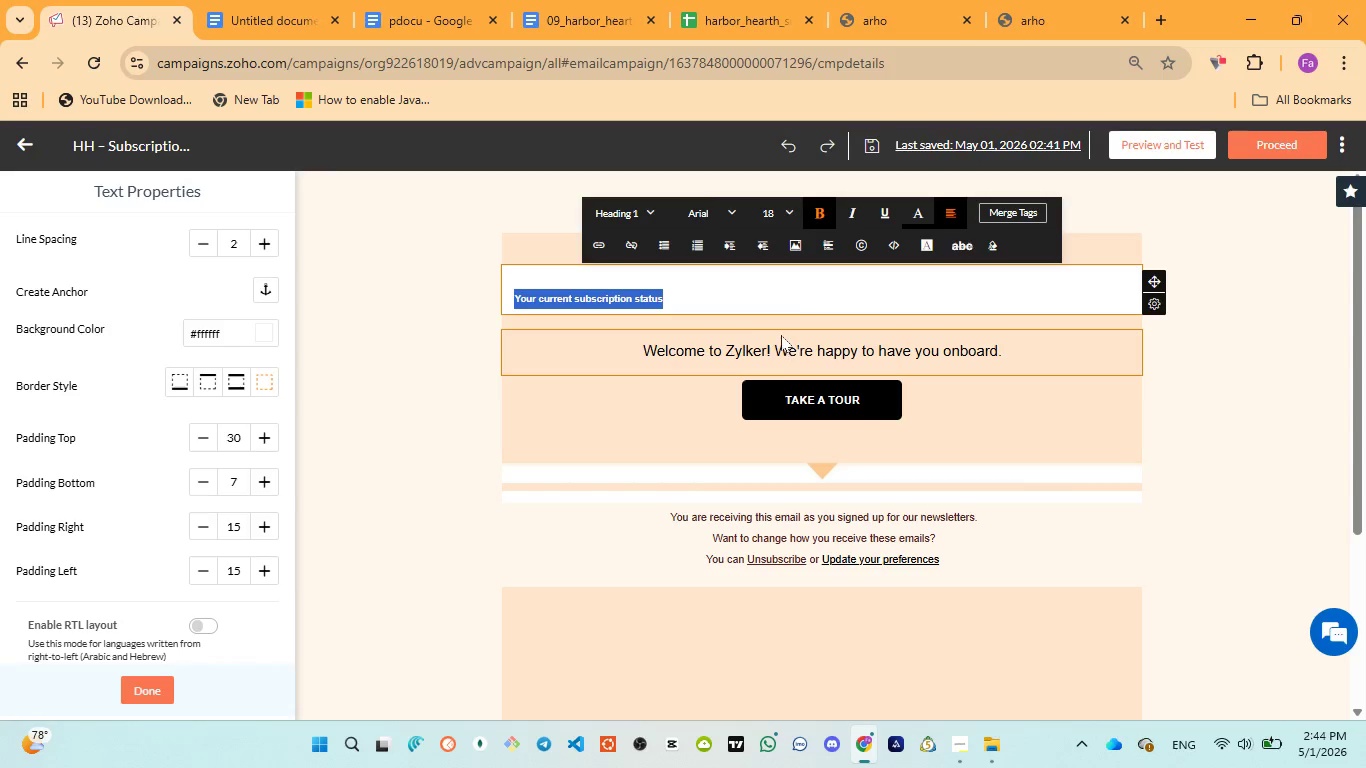 
left_click([696, 285])
 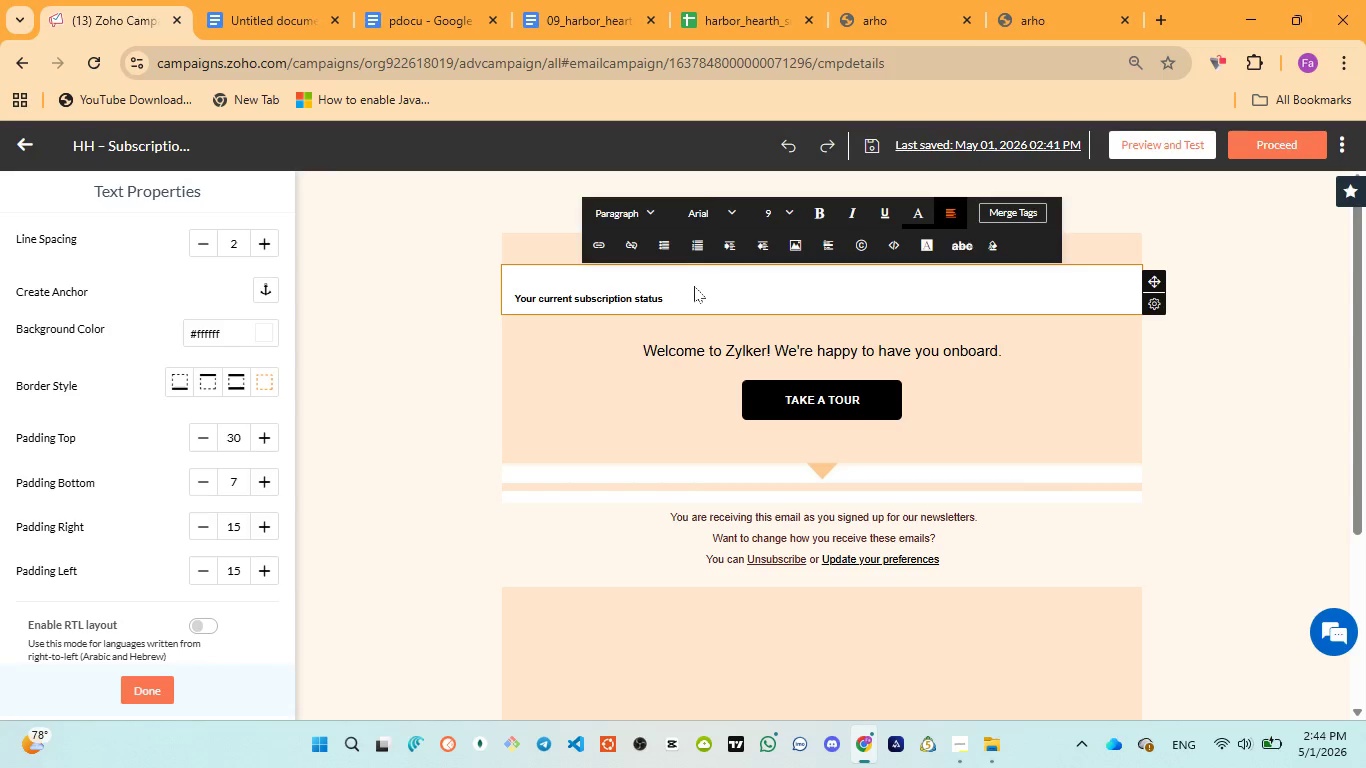 
left_click([690, 294])
 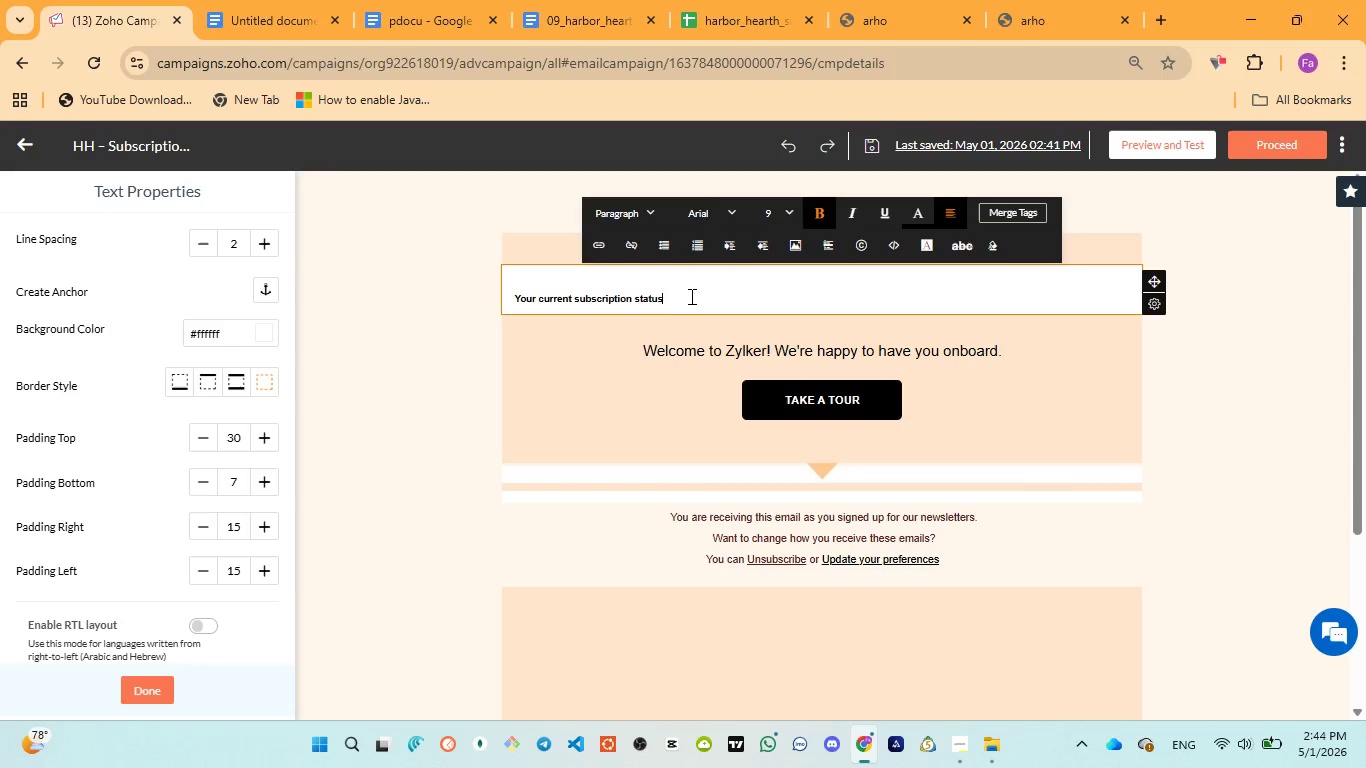 
left_click_drag(start_coordinate=[690, 296], to_coordinate=[516, 305])
 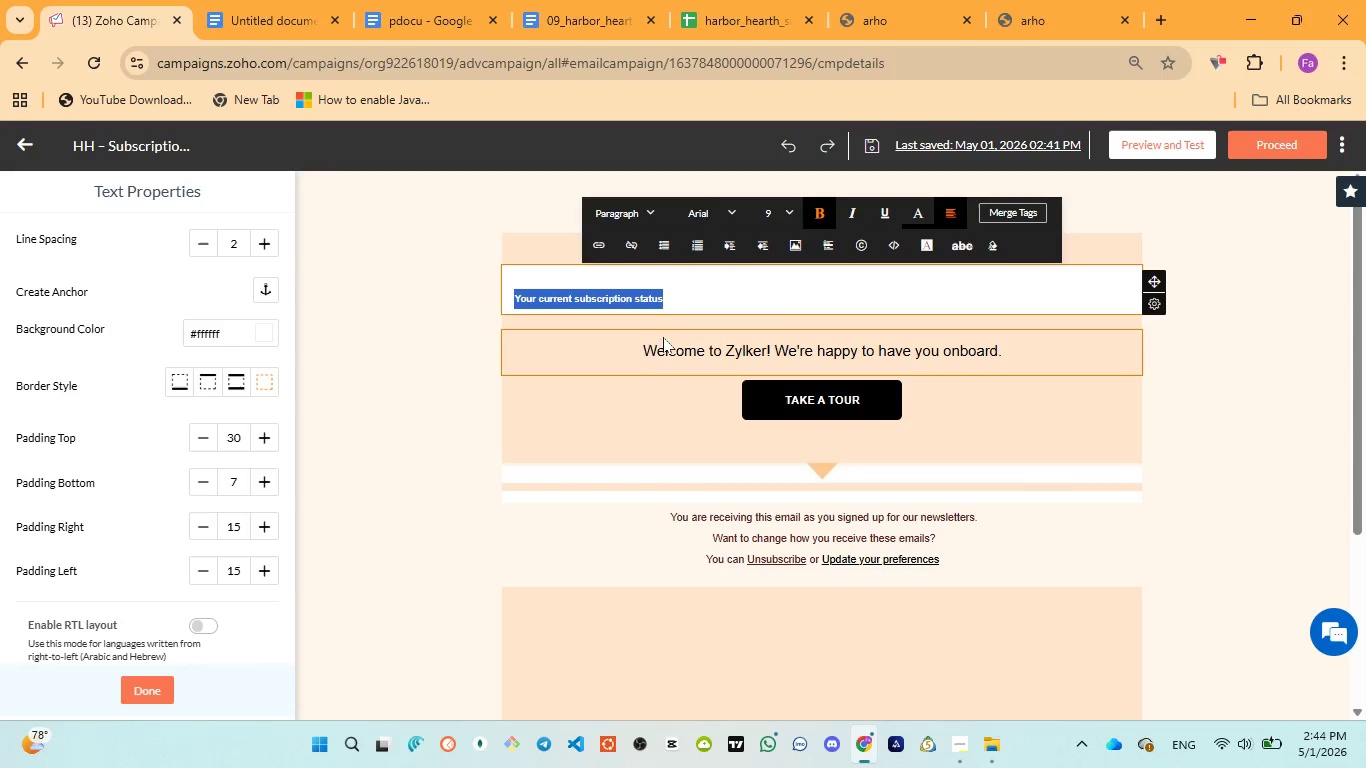 
left_click([625, 366])
 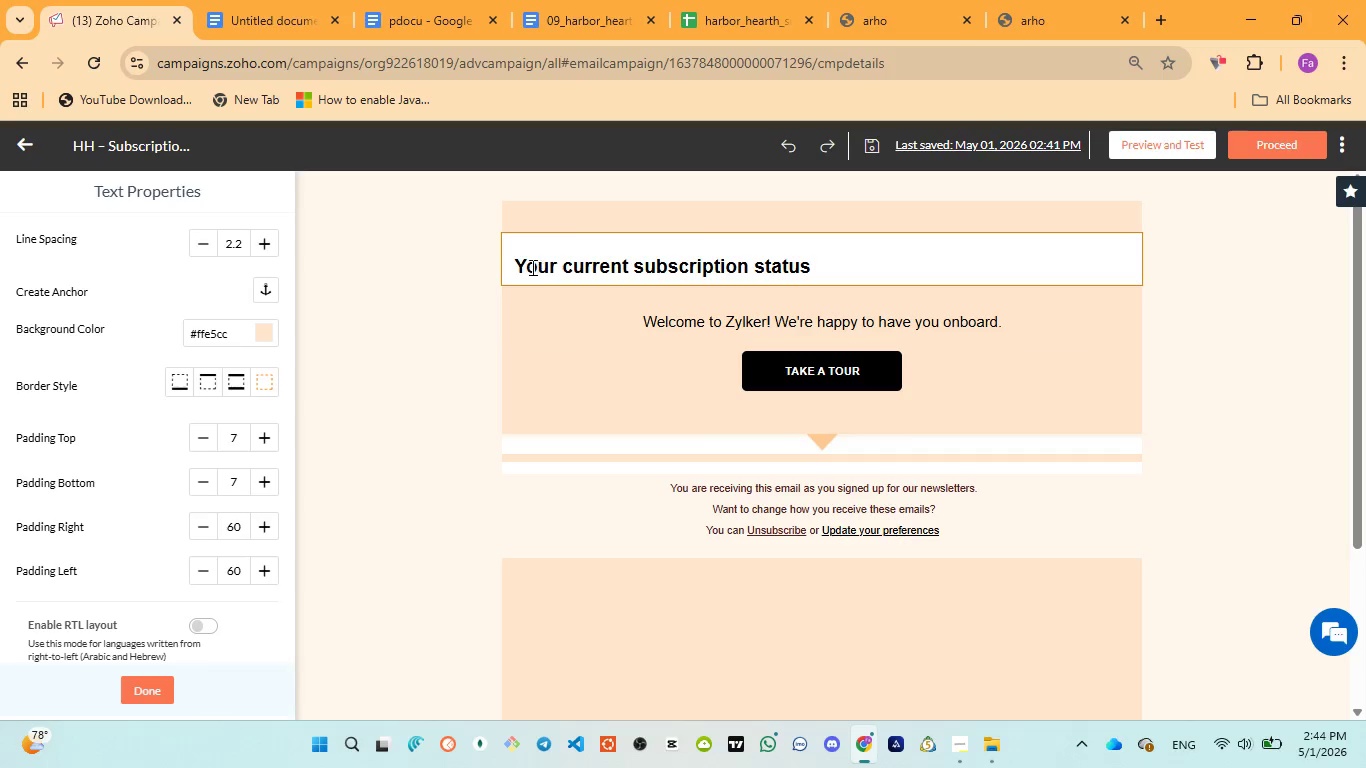 
left_click([521, 266])
 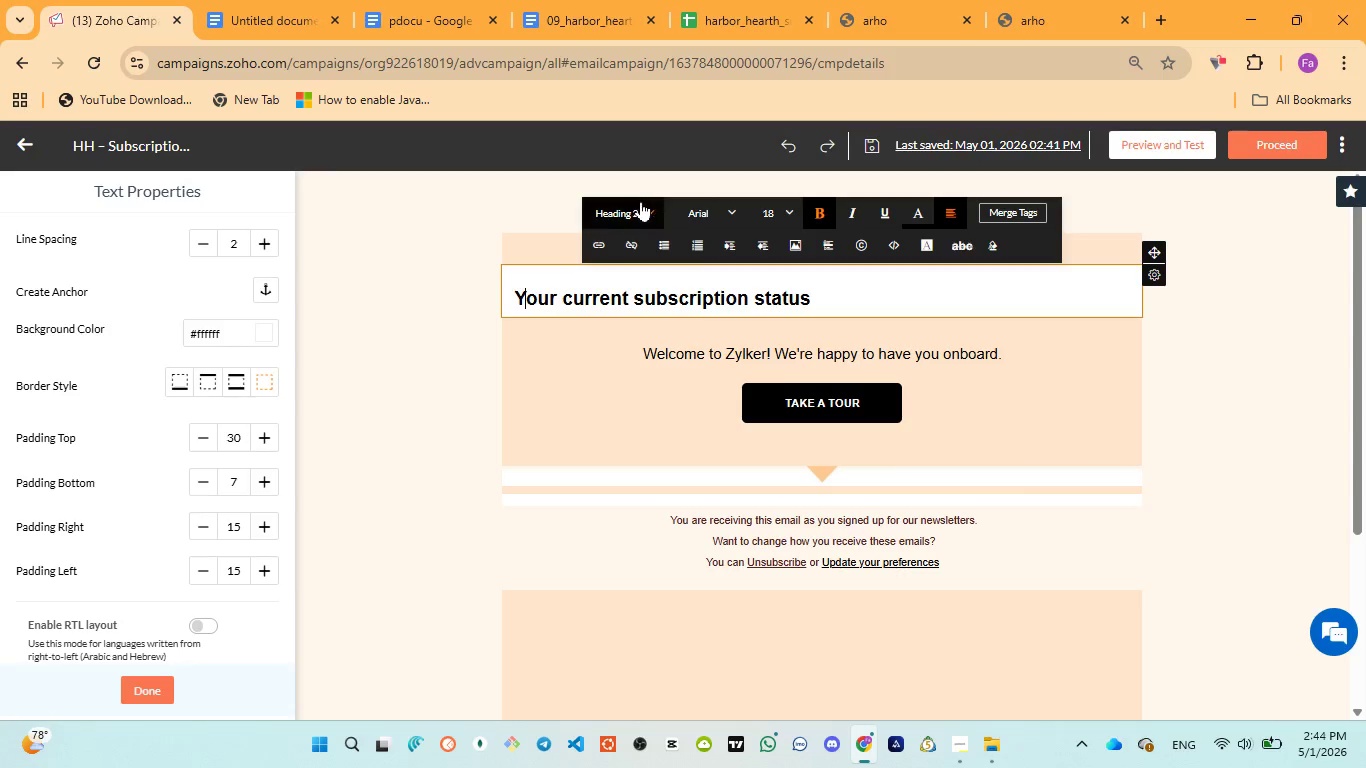 
left_click([647, 205])
 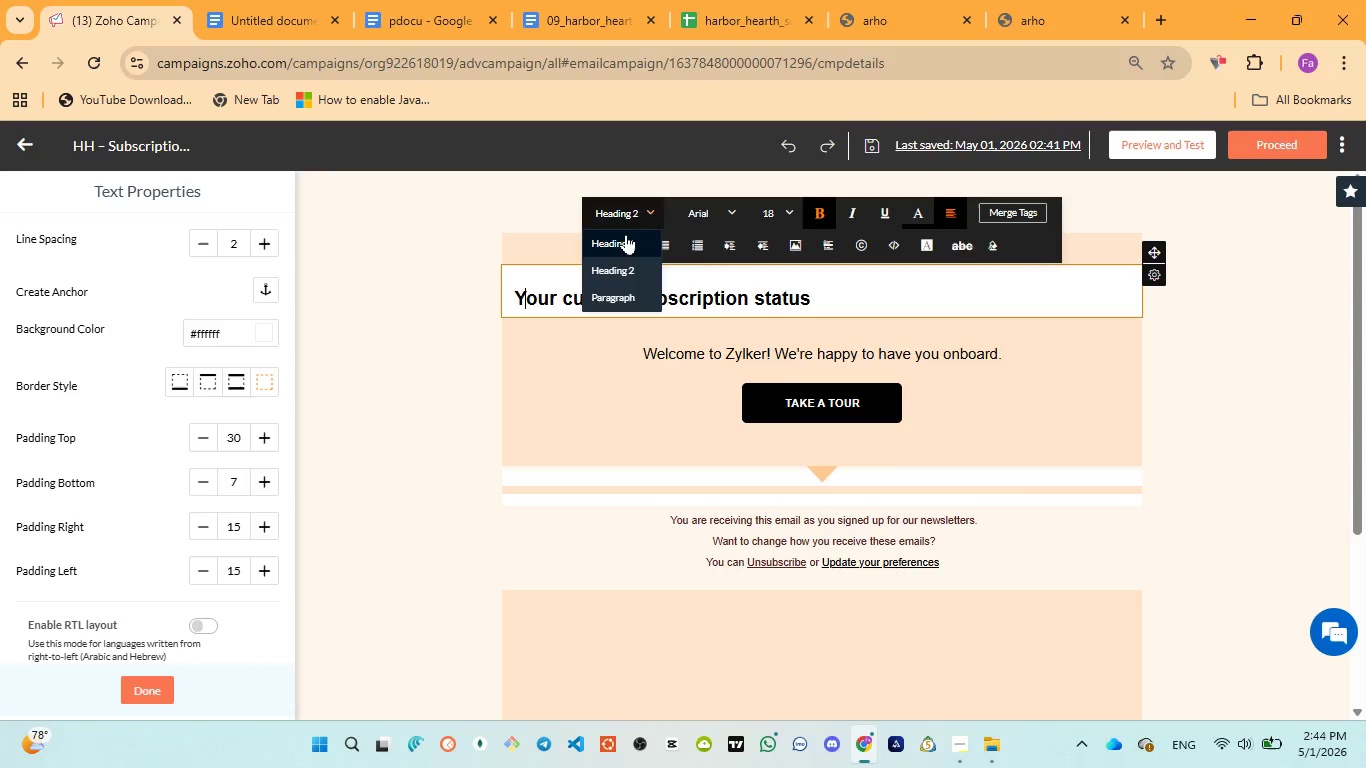 
left_click([626, 234])
 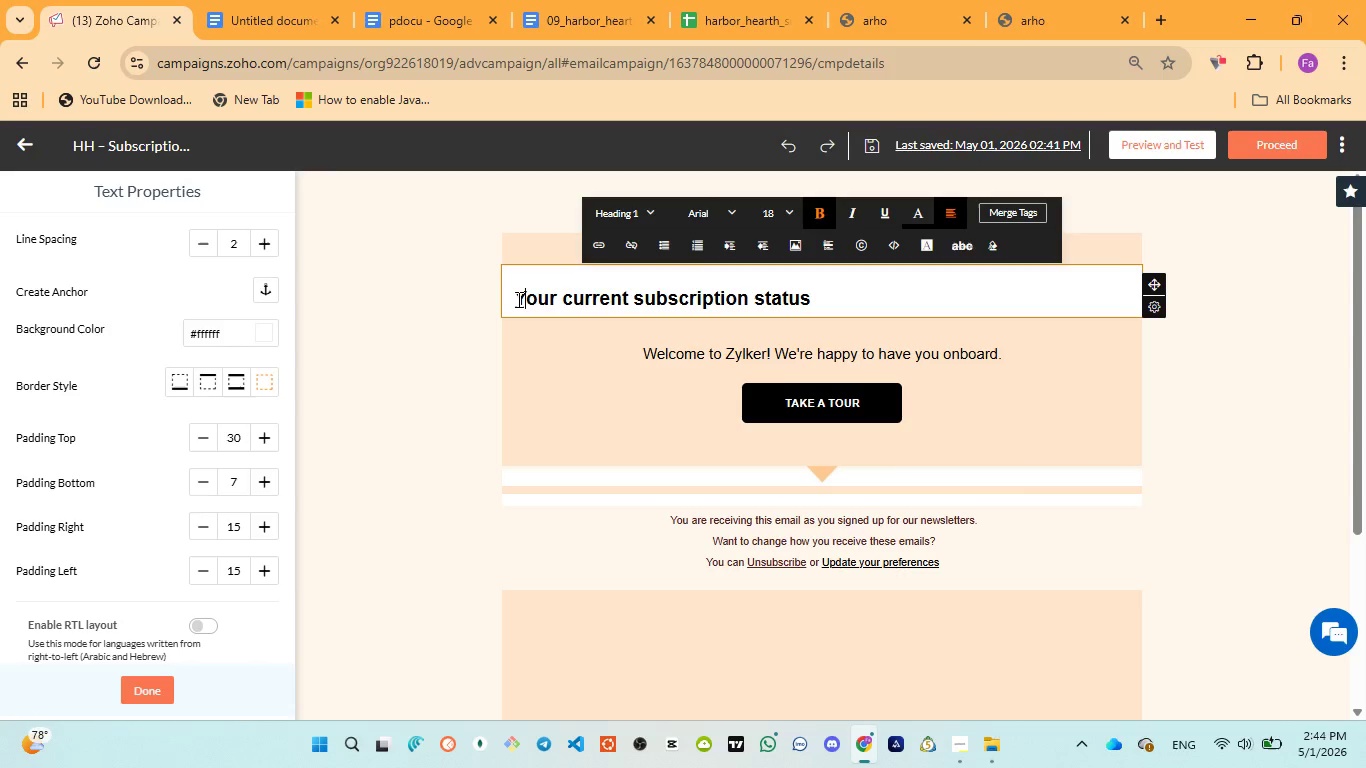 
left_click_drag(start_coordinate=[513, 299], to_coordinate=[820, 295])
 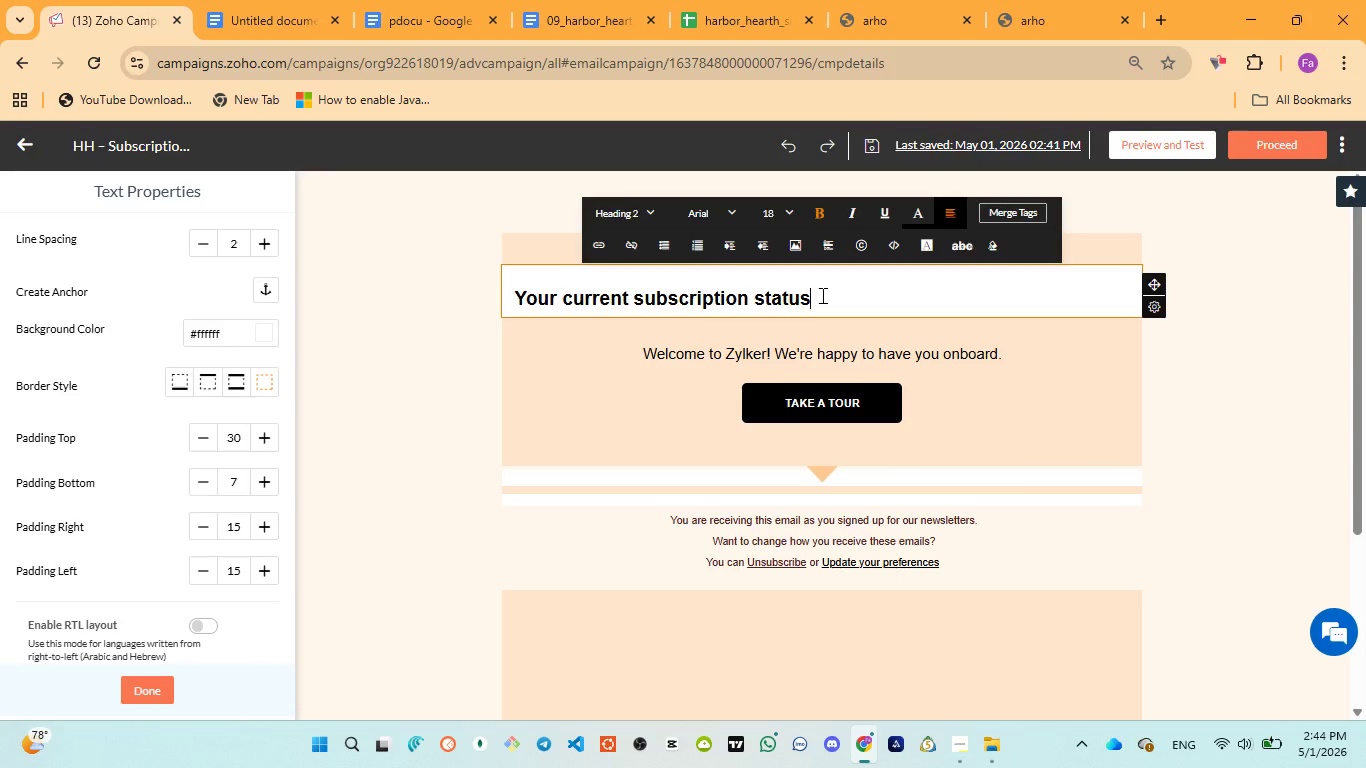 
left_click_drag(start_coordinate=[821, 295], to_coordinate=[503, 310])
 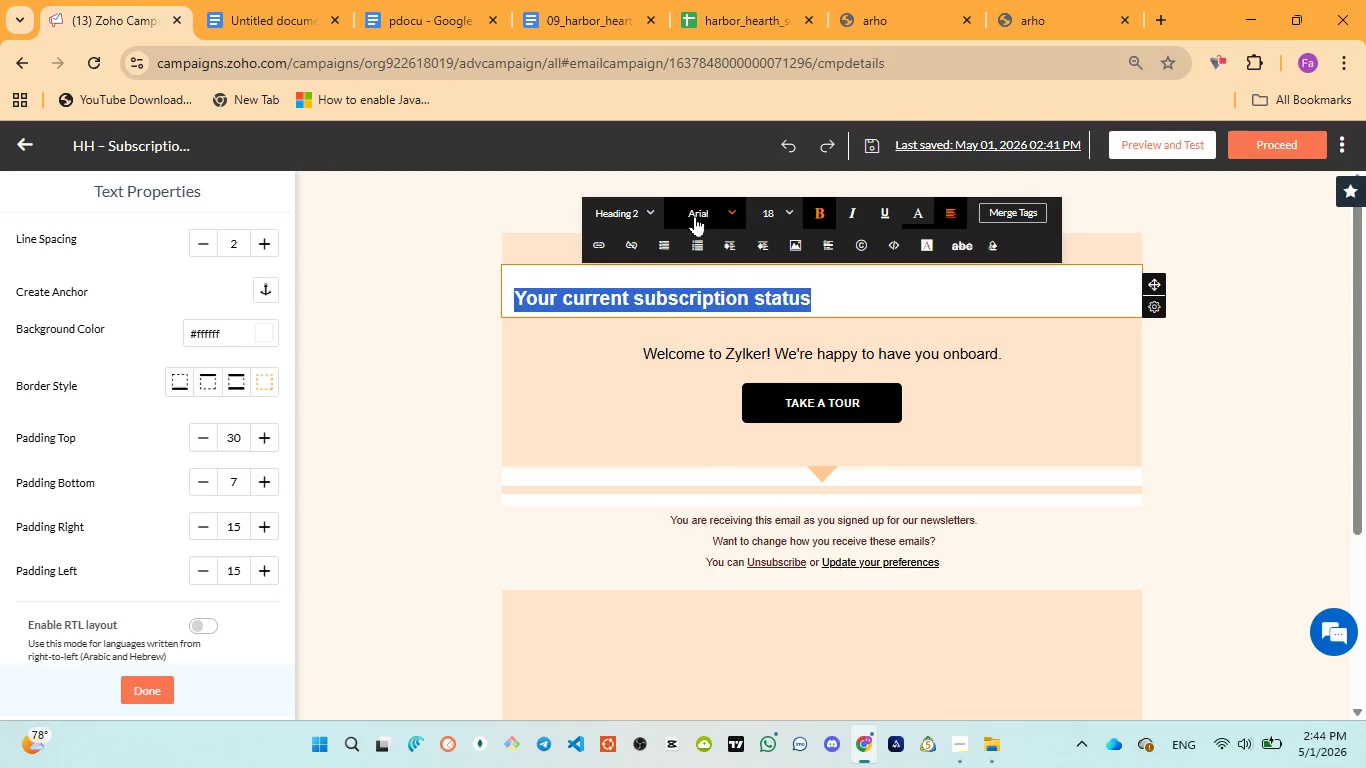 
left_click([648, 209])
 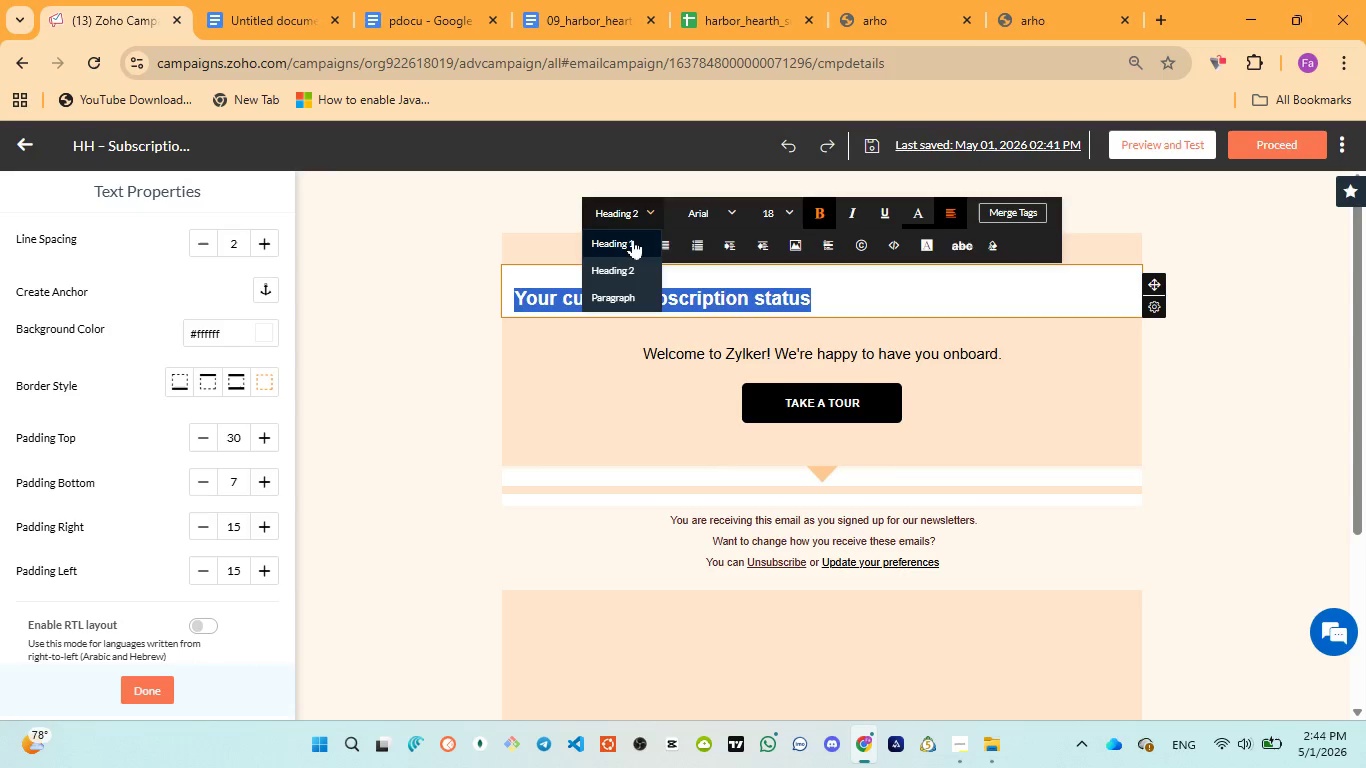 
left_click([632, 239])
 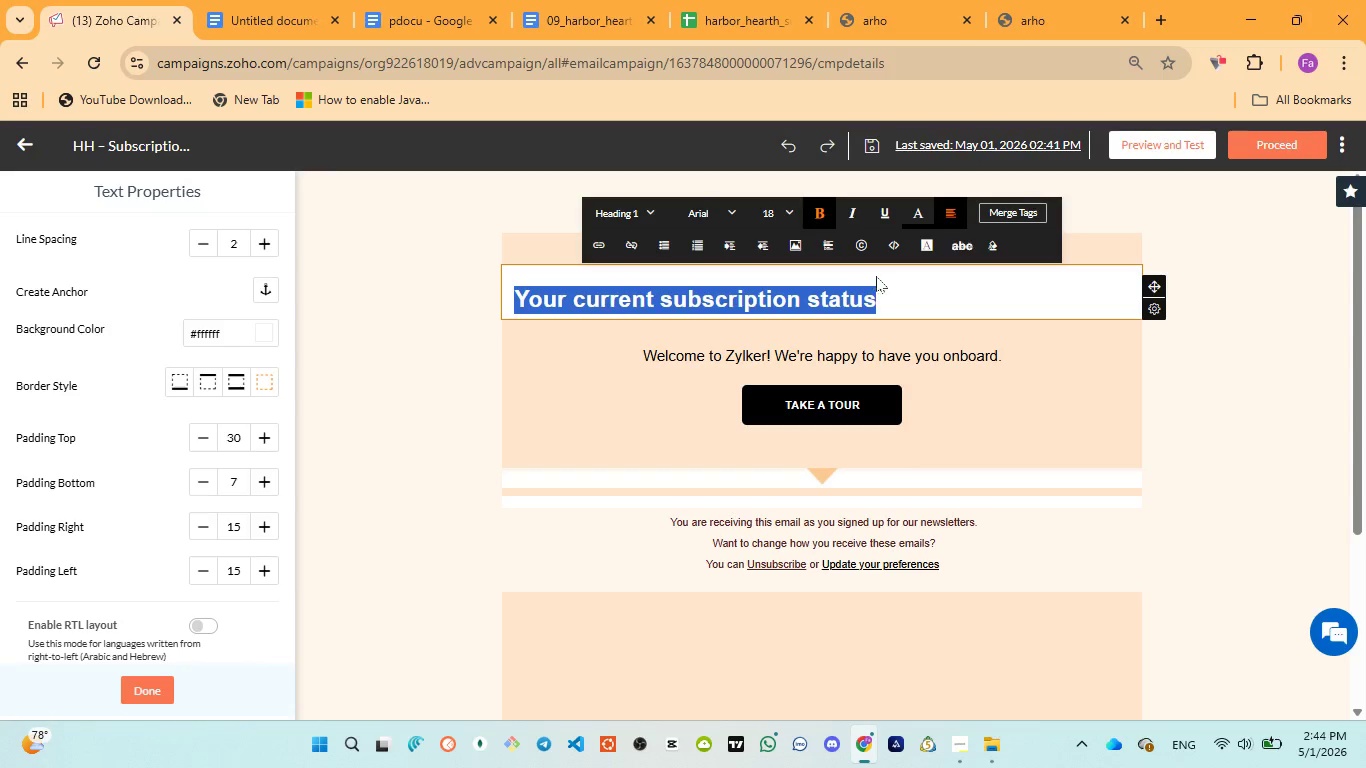 
left_click([895, 295])
 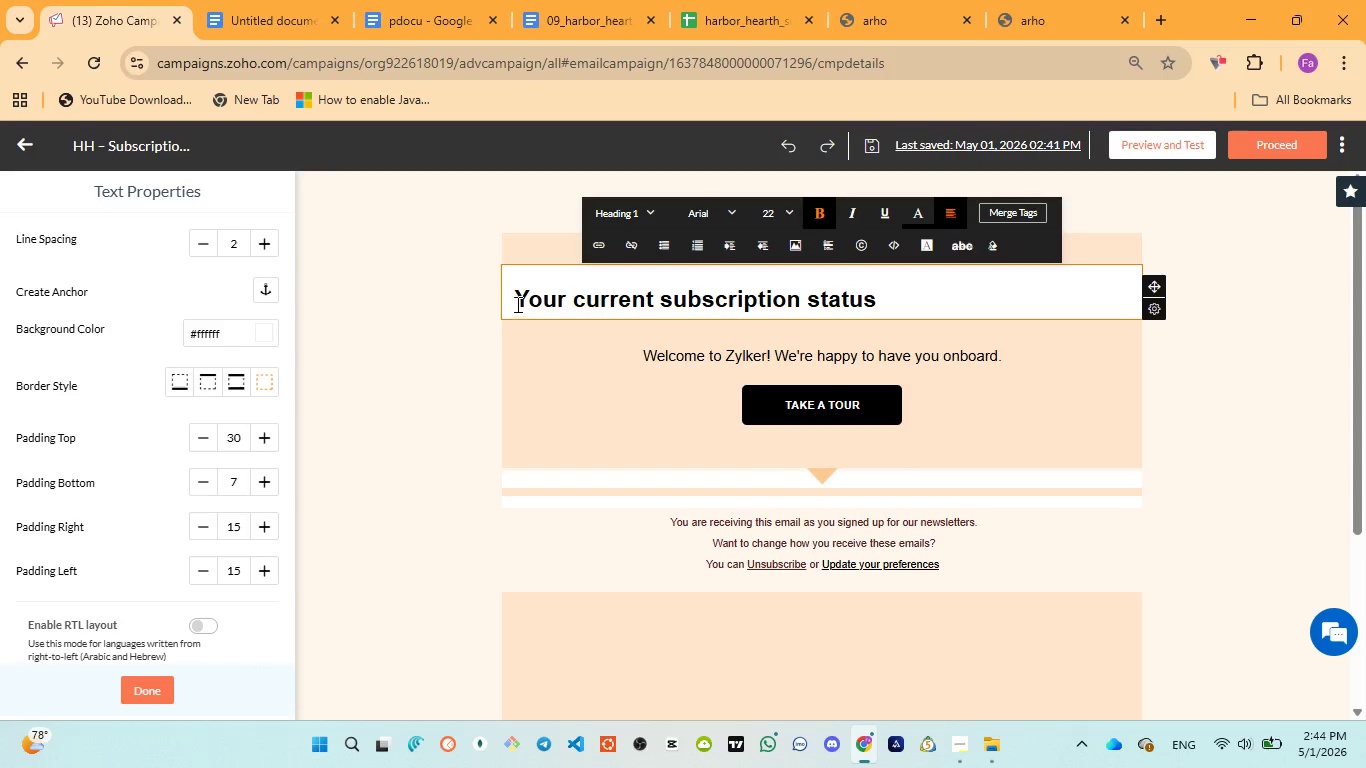 
left_click_drag(start_coordinate=[453, 346], to_coordinate=[458, 346])
 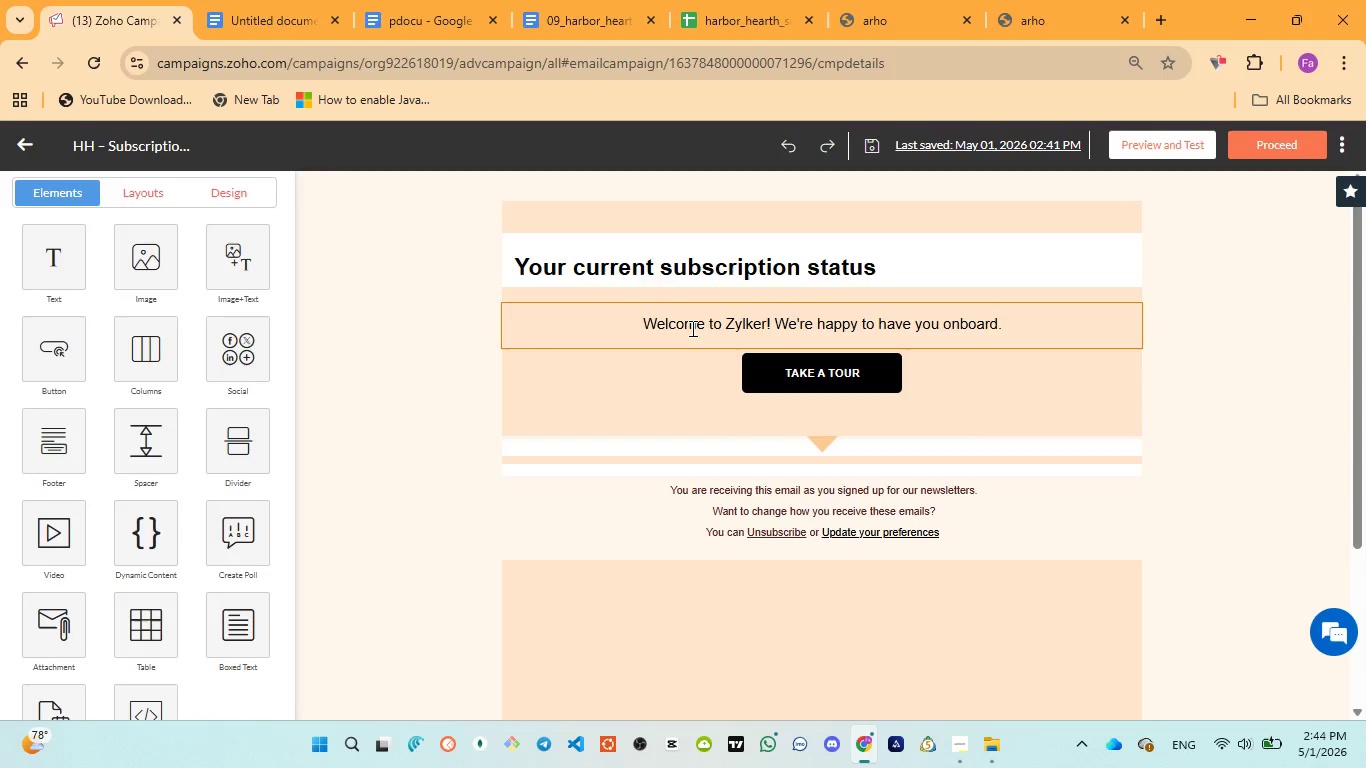 
left_click([720, 320])
 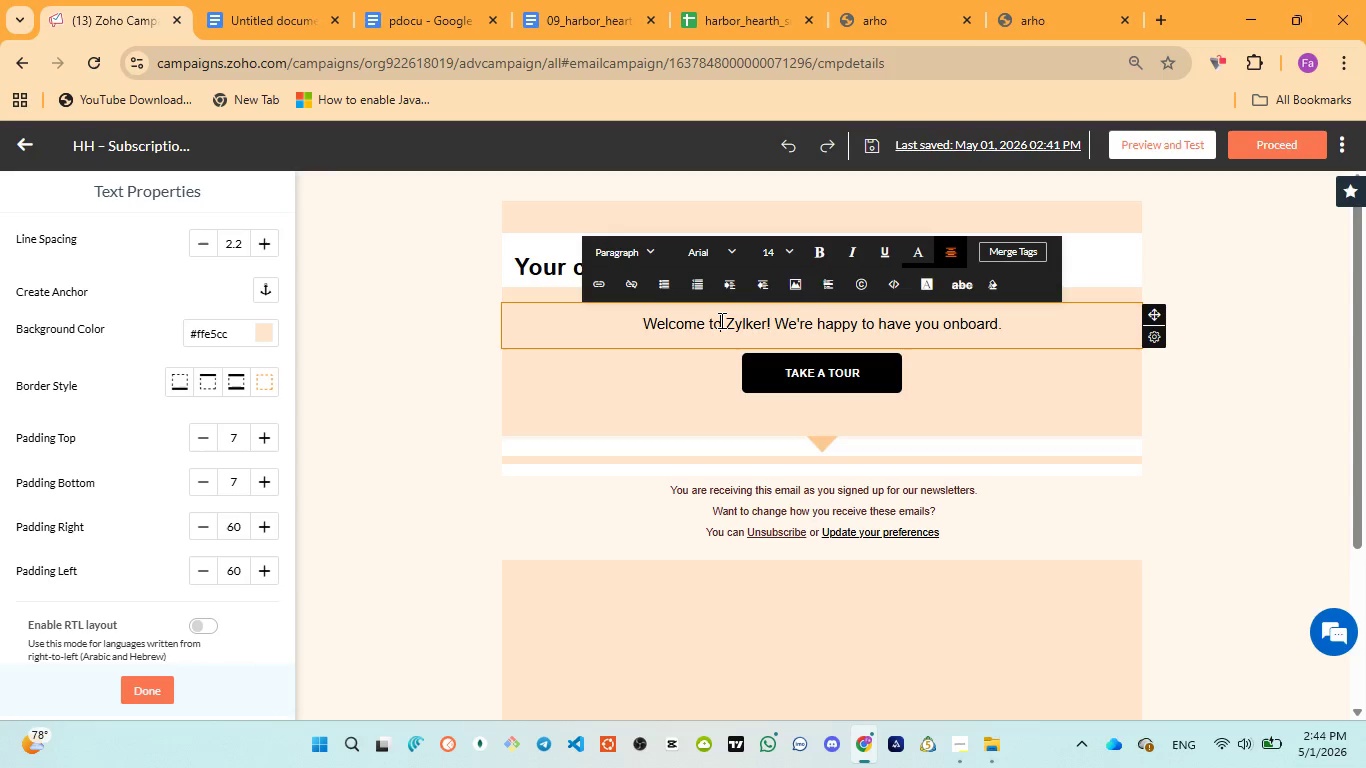 
wait(8.17)
 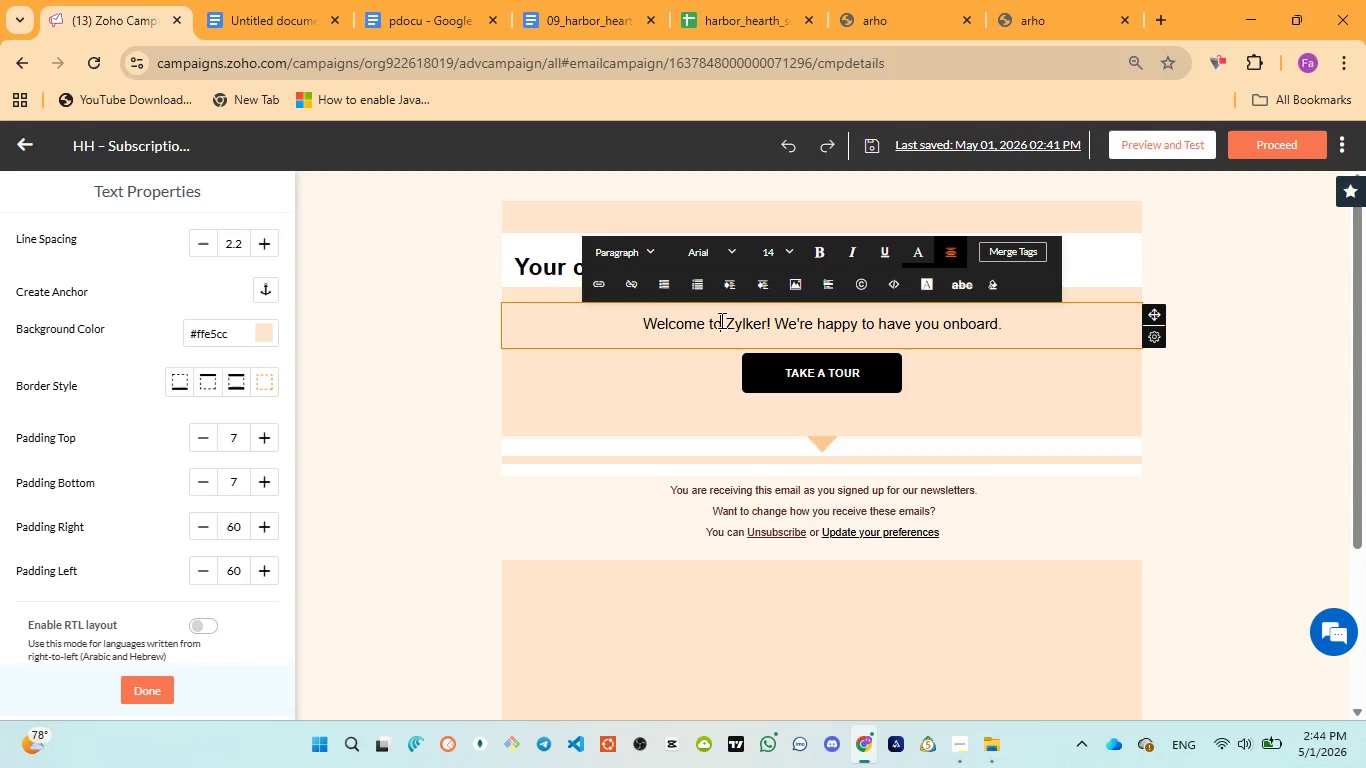 
mouse_move([933, 738])
 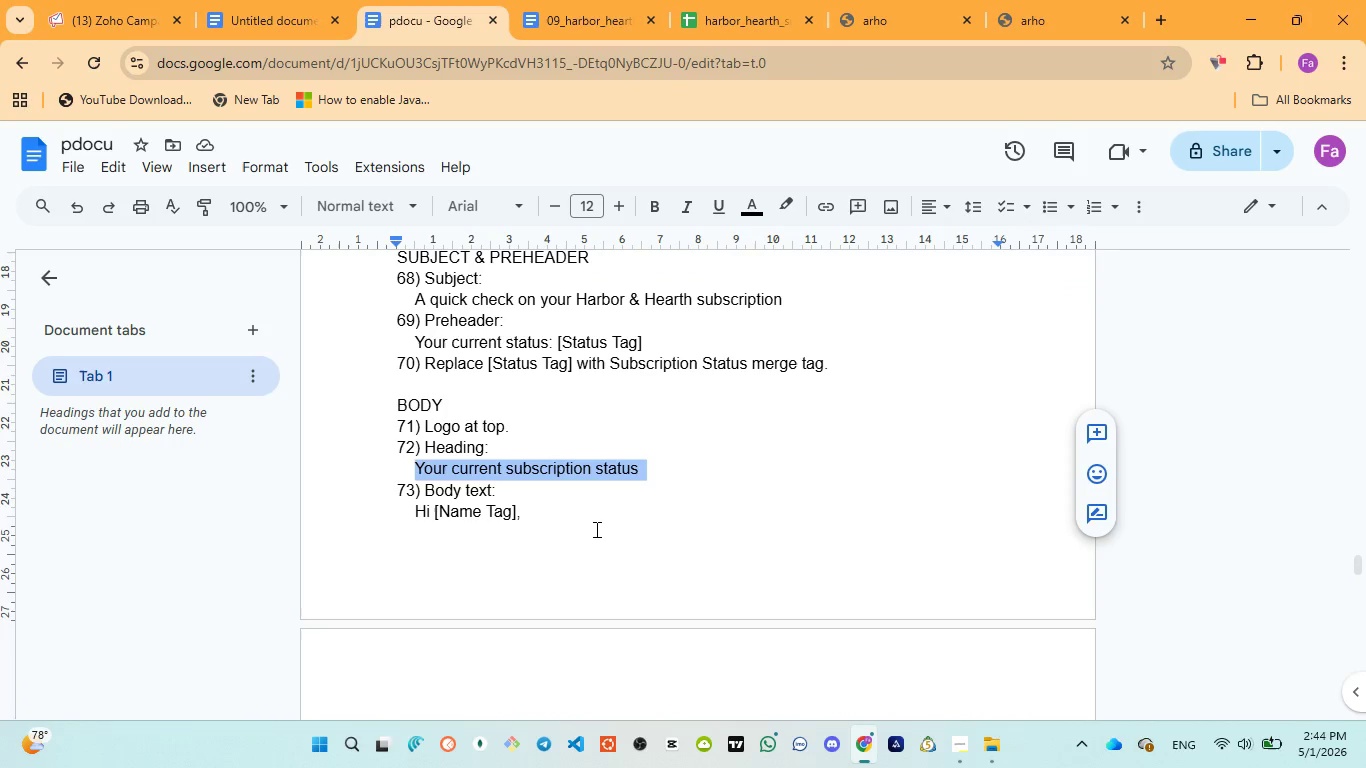 
scroll: coordinate [594, 529], scroll_direction: down, amount: 1.0
 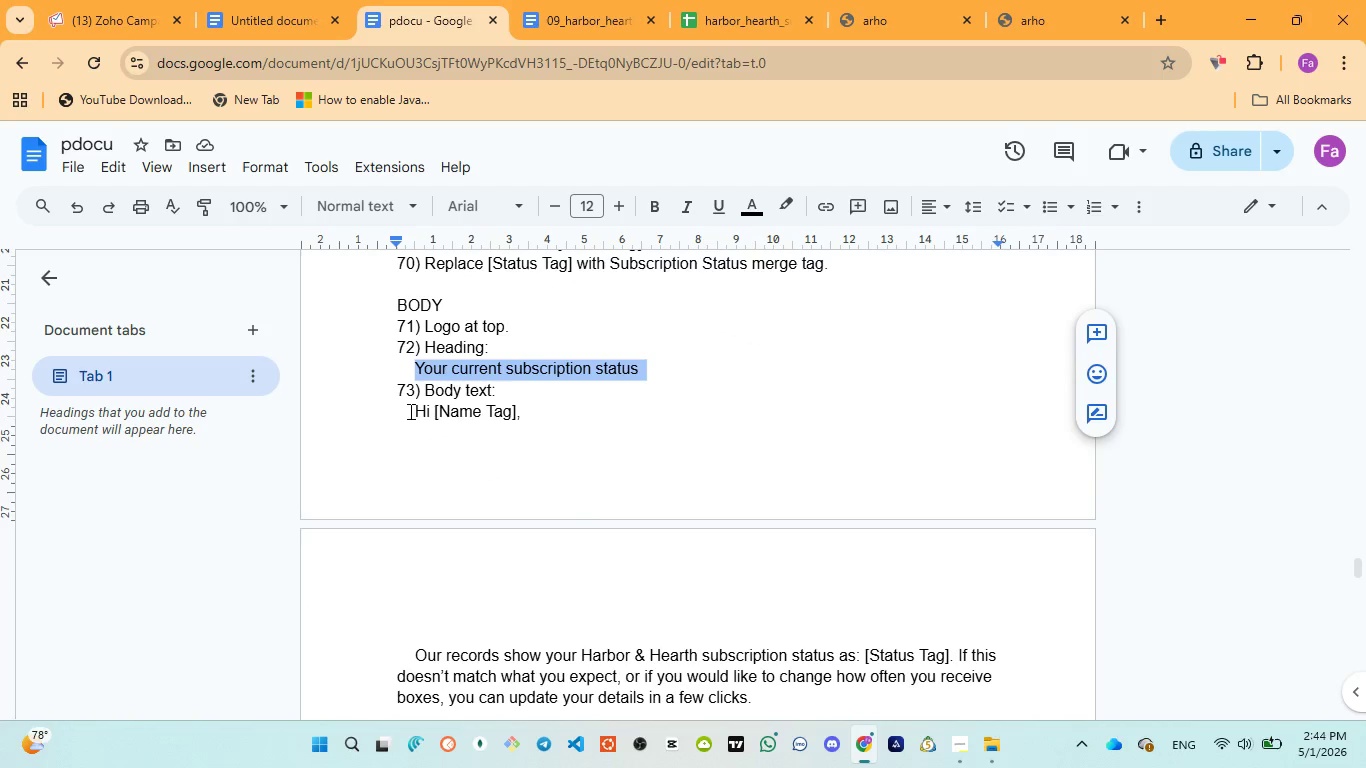 
left_click_drag(start_coordinate=[415, 410], to_coordinate=[633, 558])
 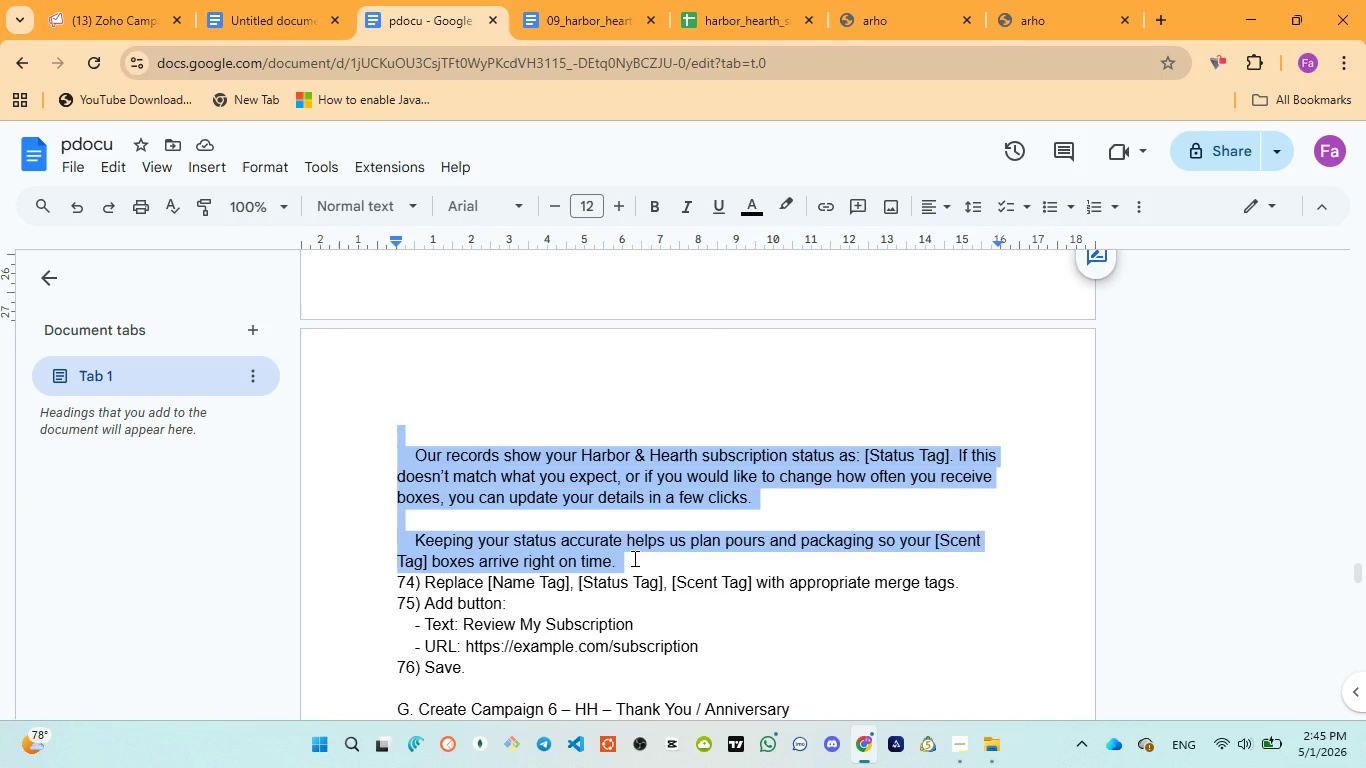 
scroll: coordinate [487, 505], scroll_direction: down, amount: 2.0
 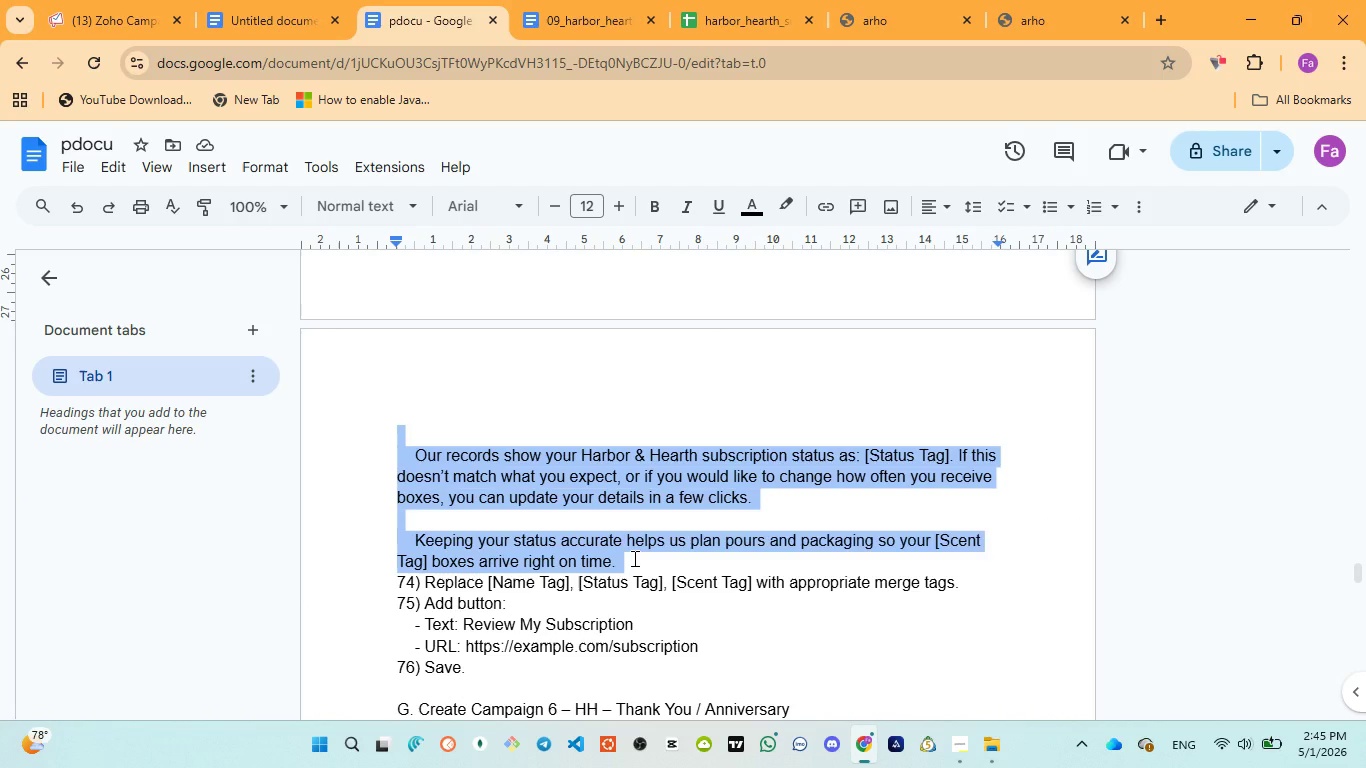 
key(Control+C)
 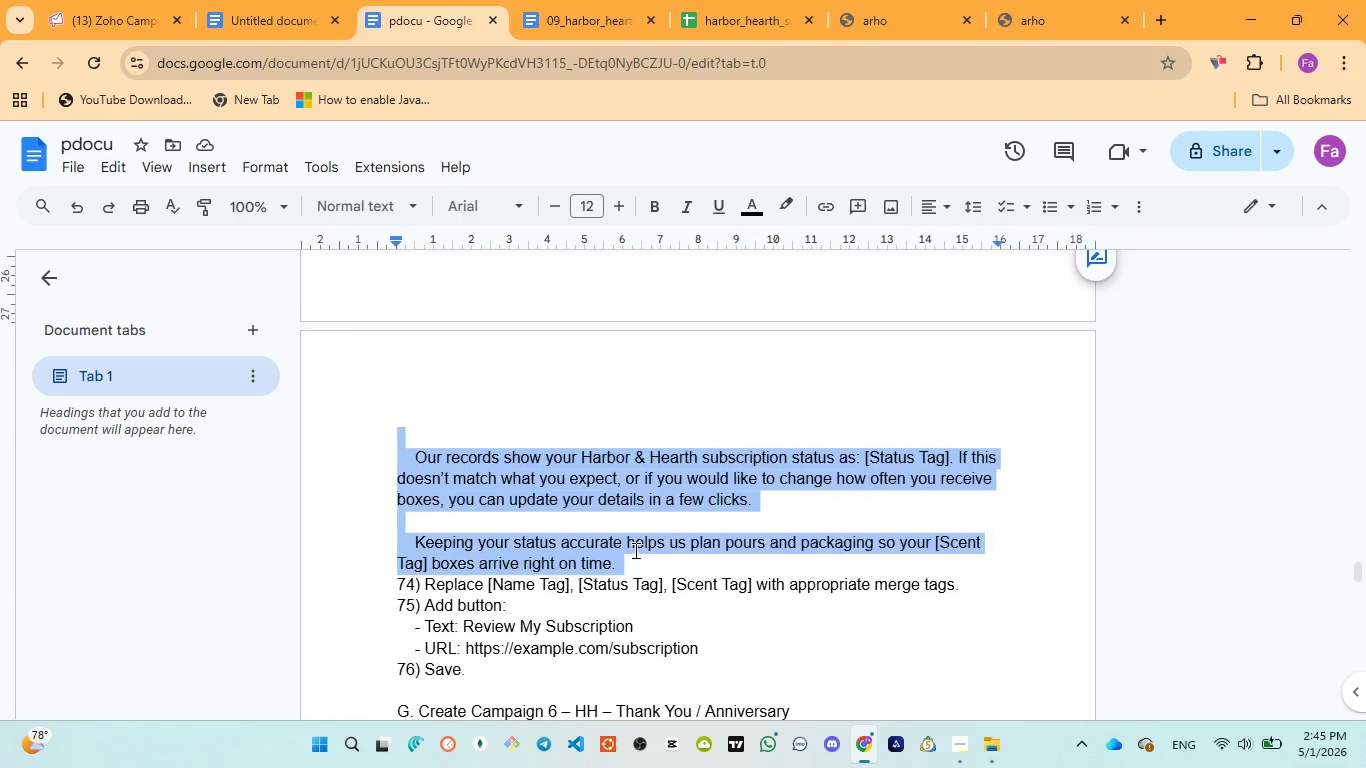 
scroll: coordinate [634, 550], scroll_direction: up, amount: 3.0
 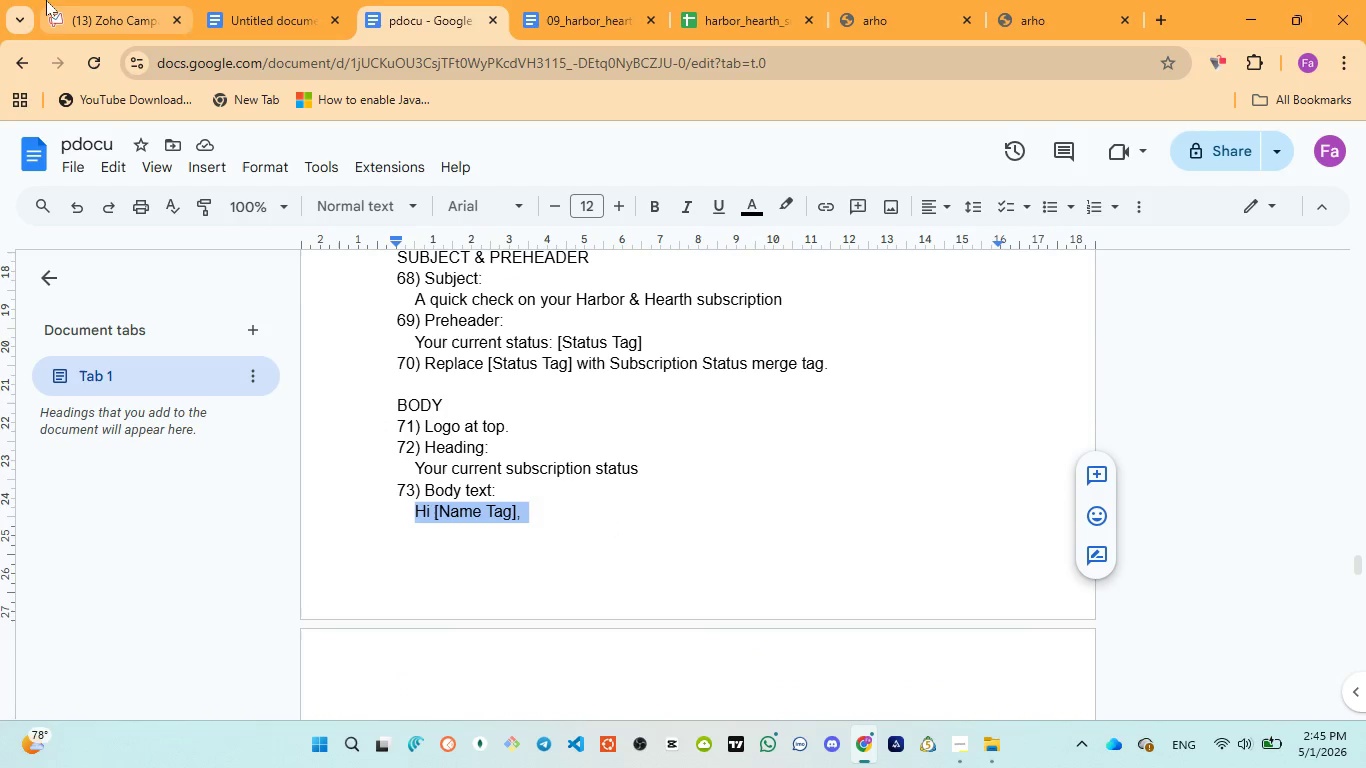 
left_click([105, 20])
 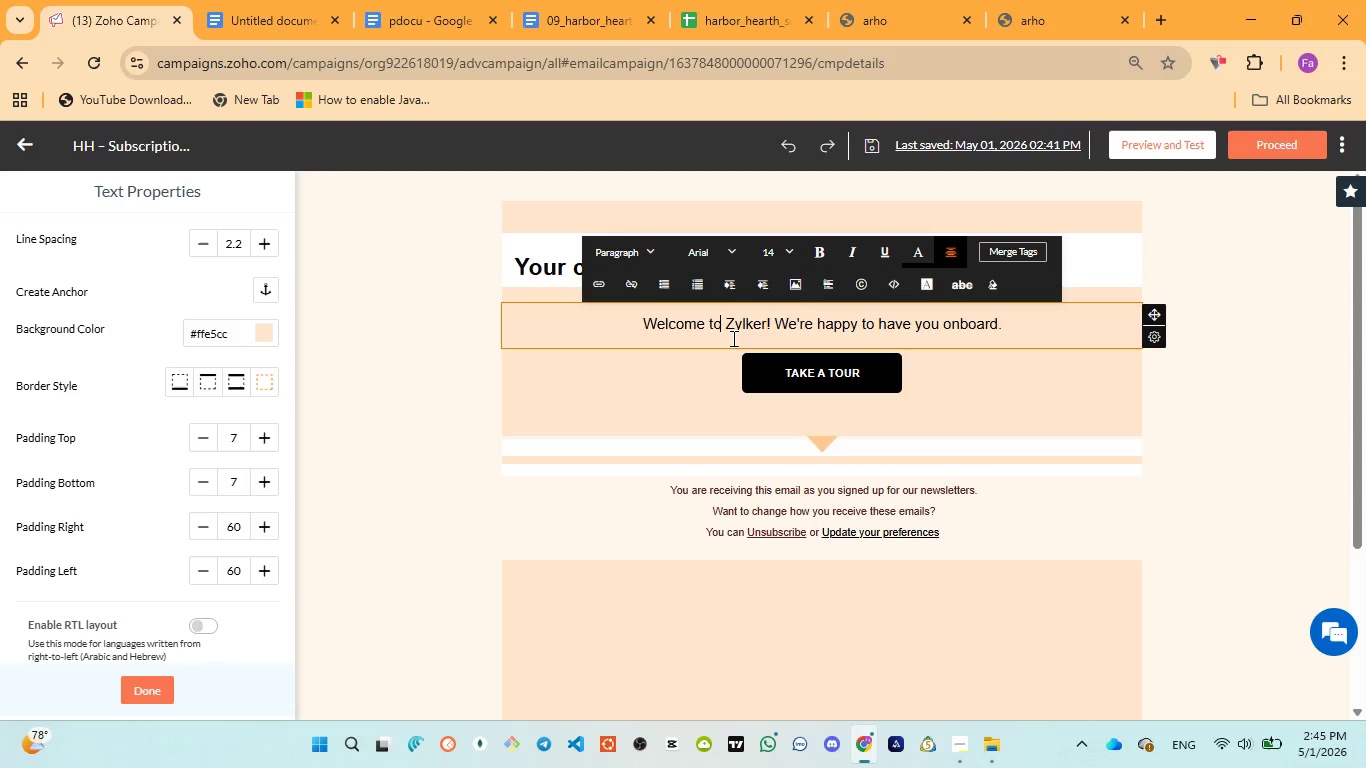 
left_click([737, 325])
 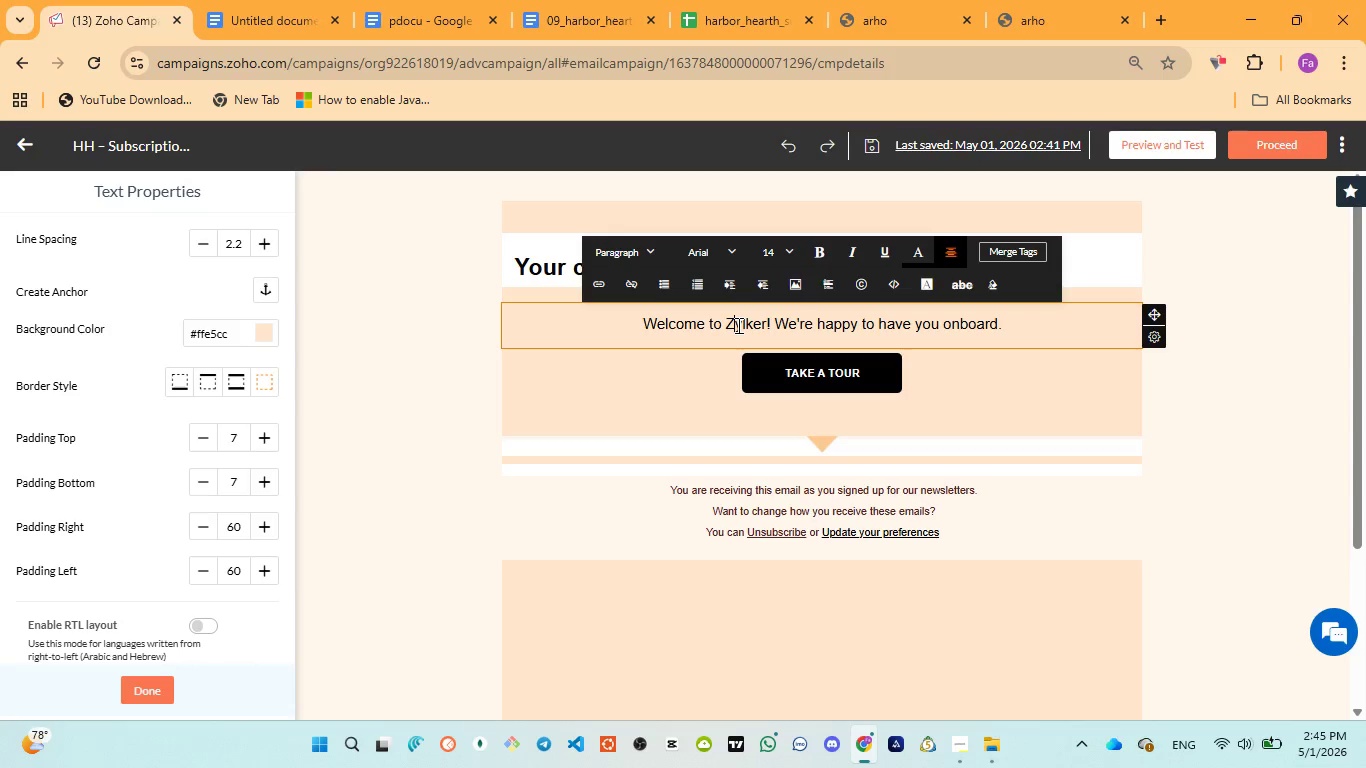 
key(Control+ControlLeft)
 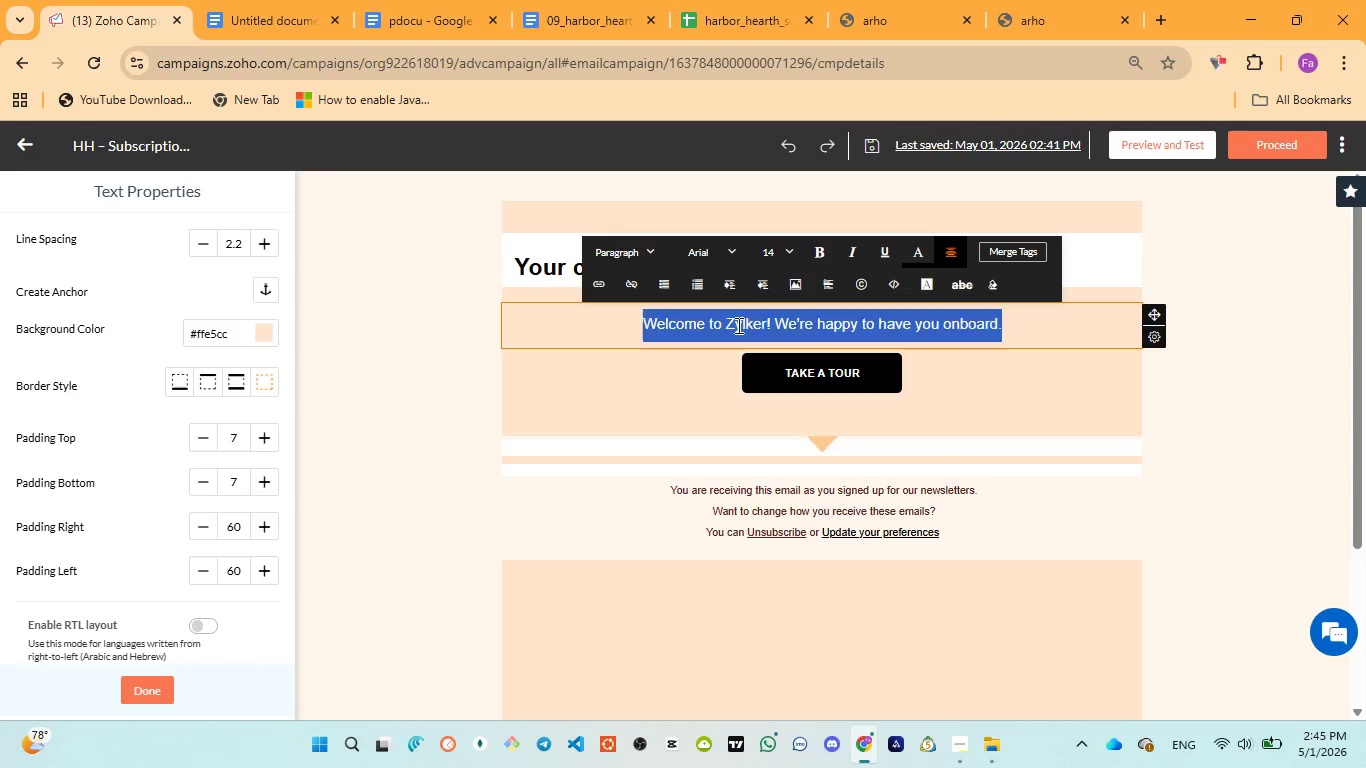 
key(Control+A)
 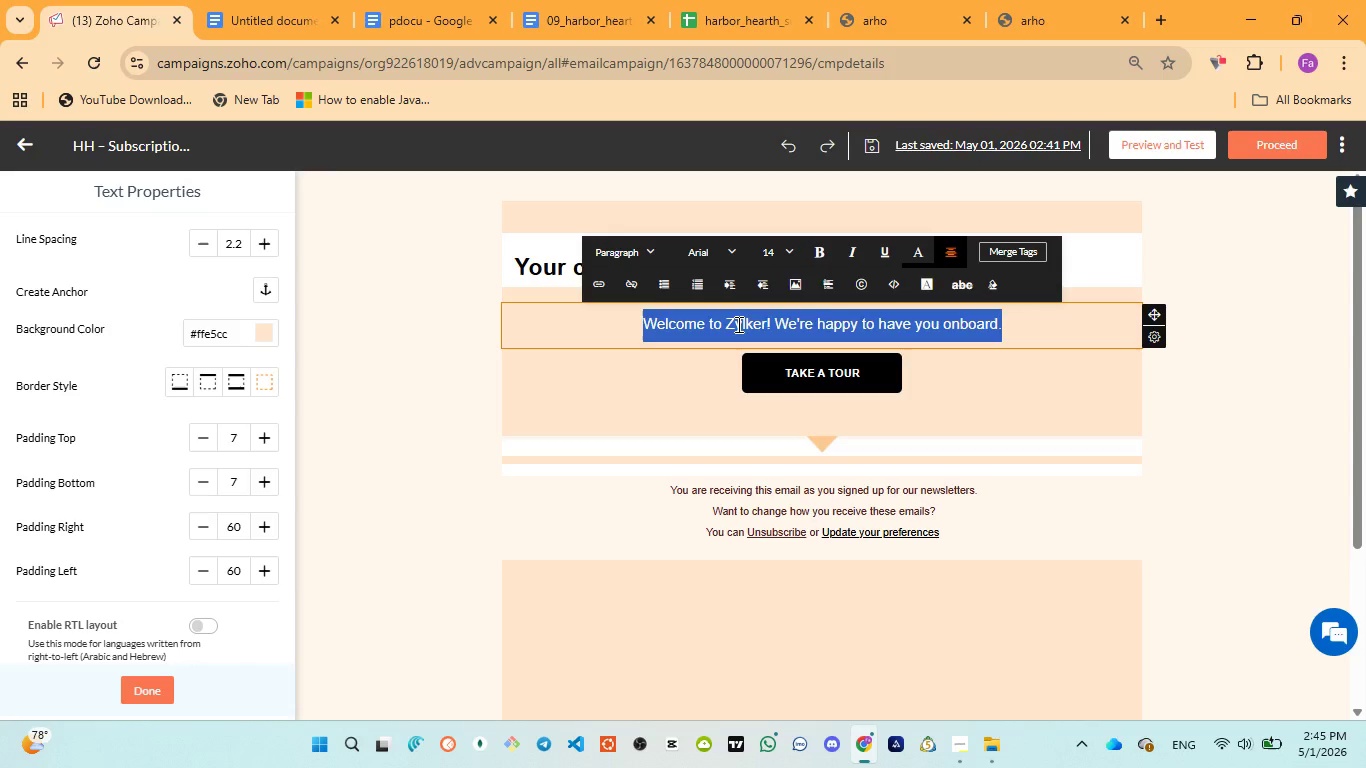 
type(Hi )
 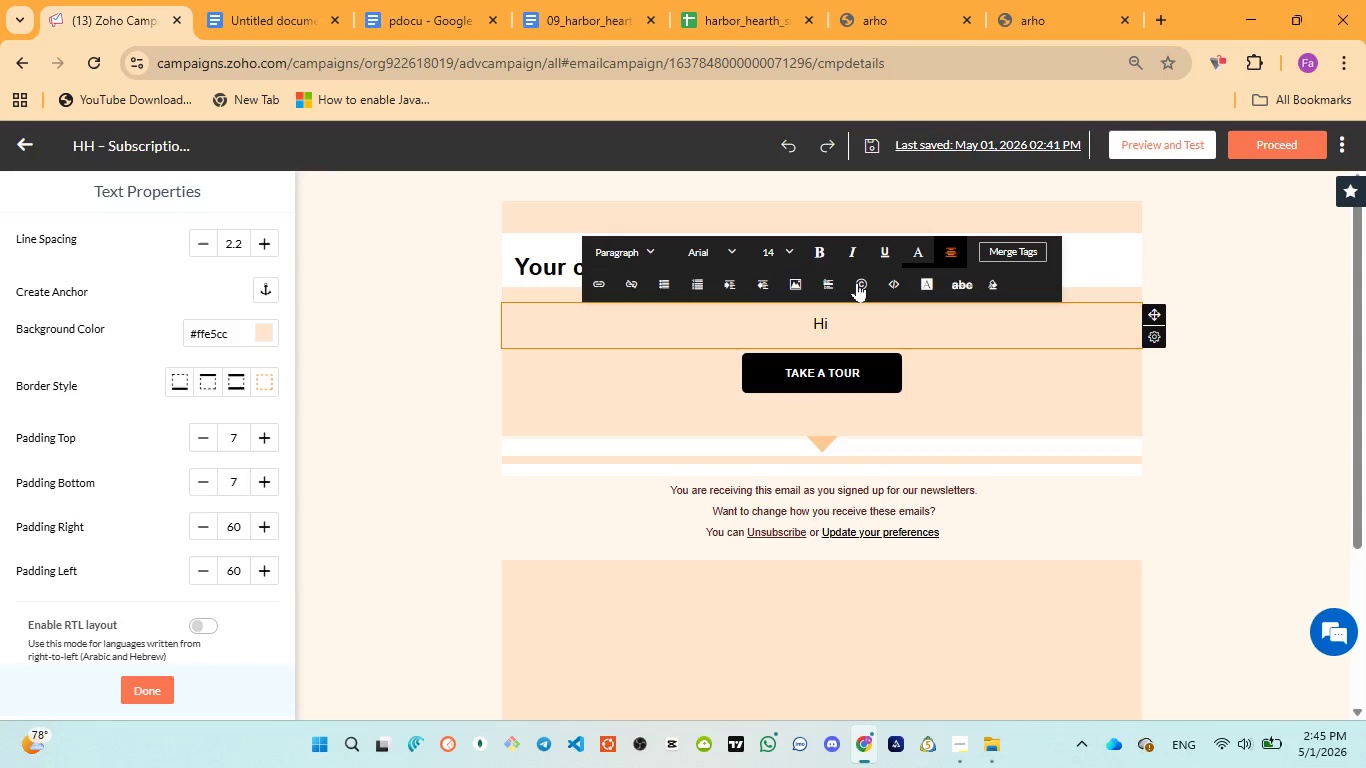 
mouse_move([981, 256])
 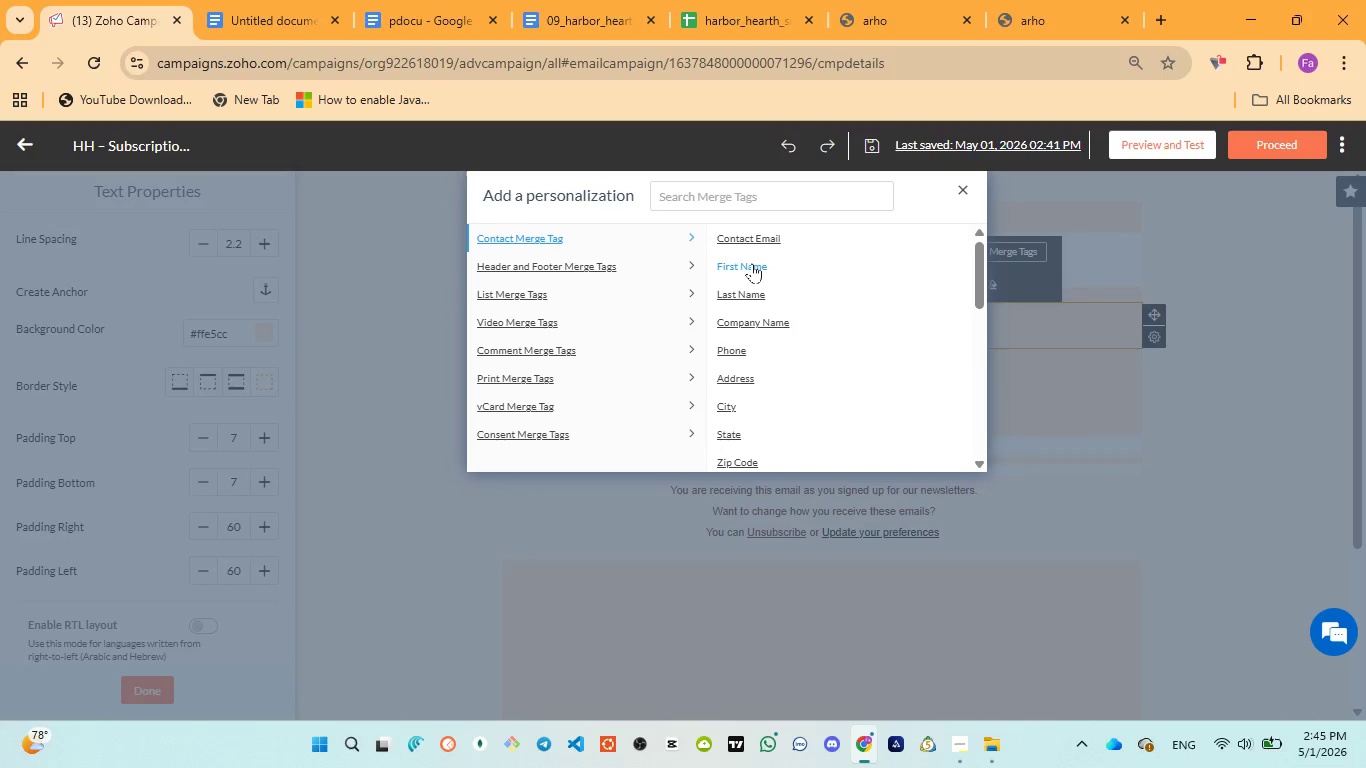 
left_click([752, 263])
 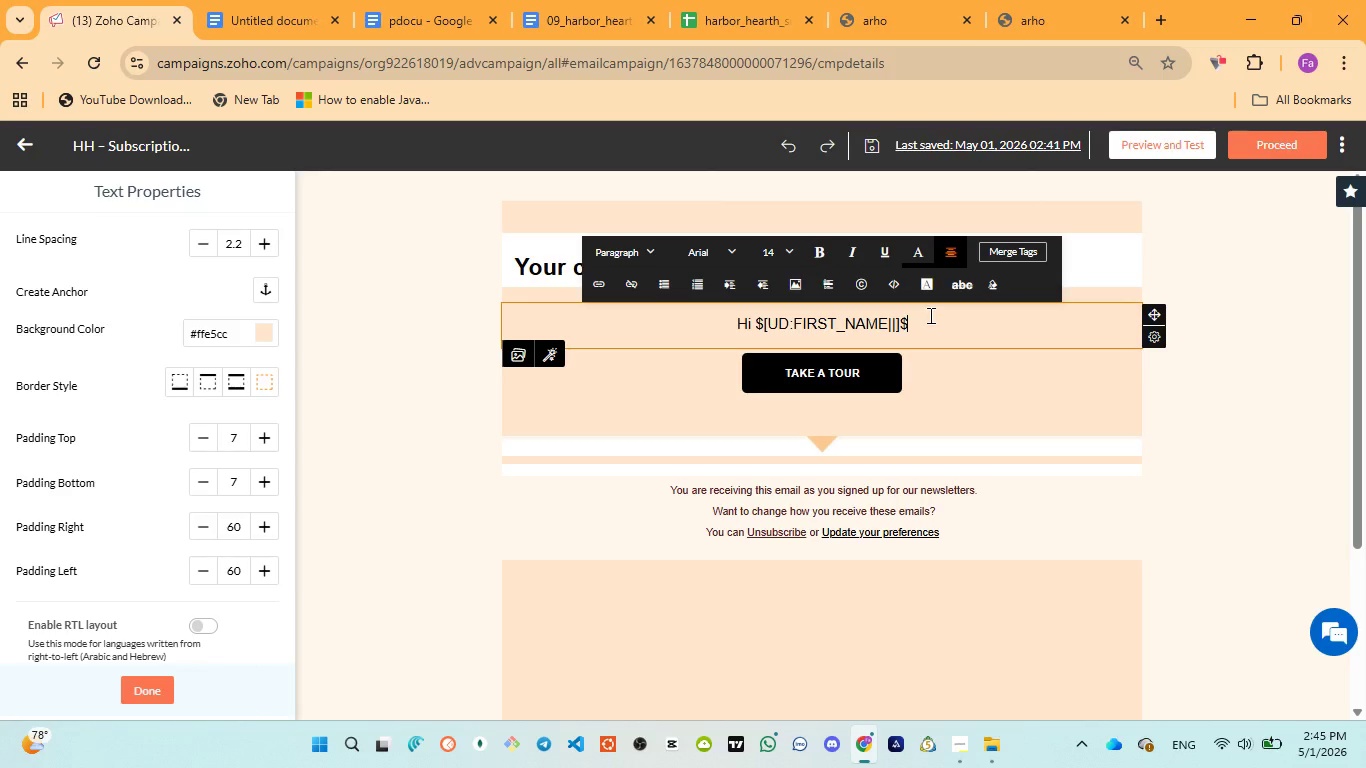 
key(Comma)
 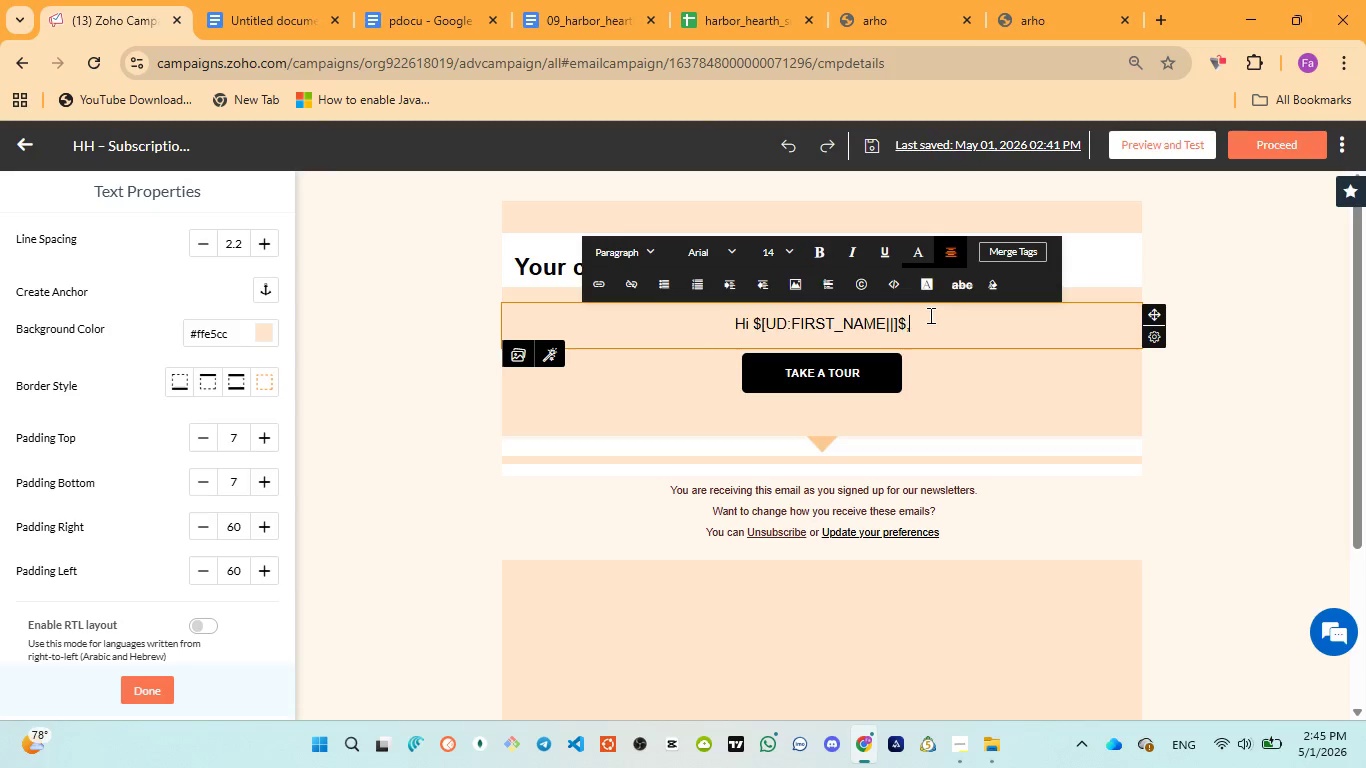 
key(Space)
 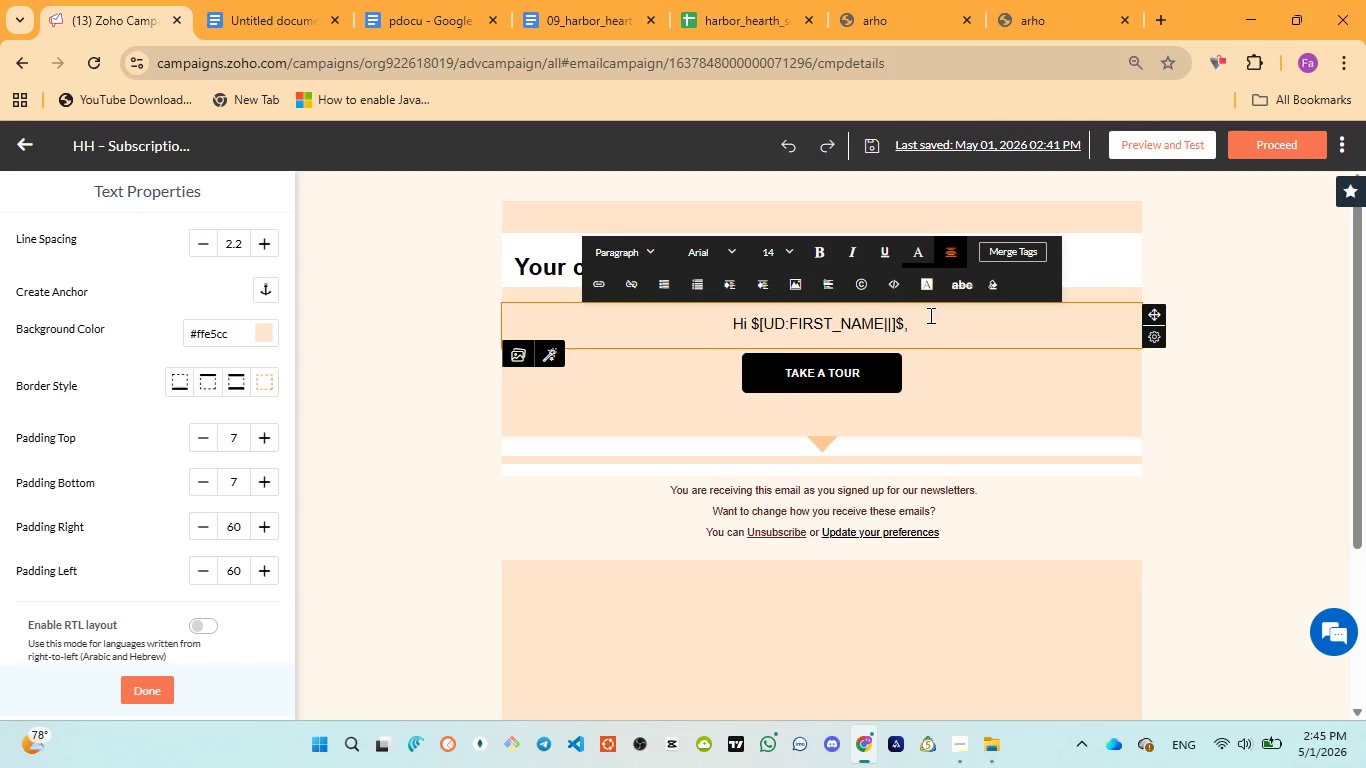 
key(Enter)
 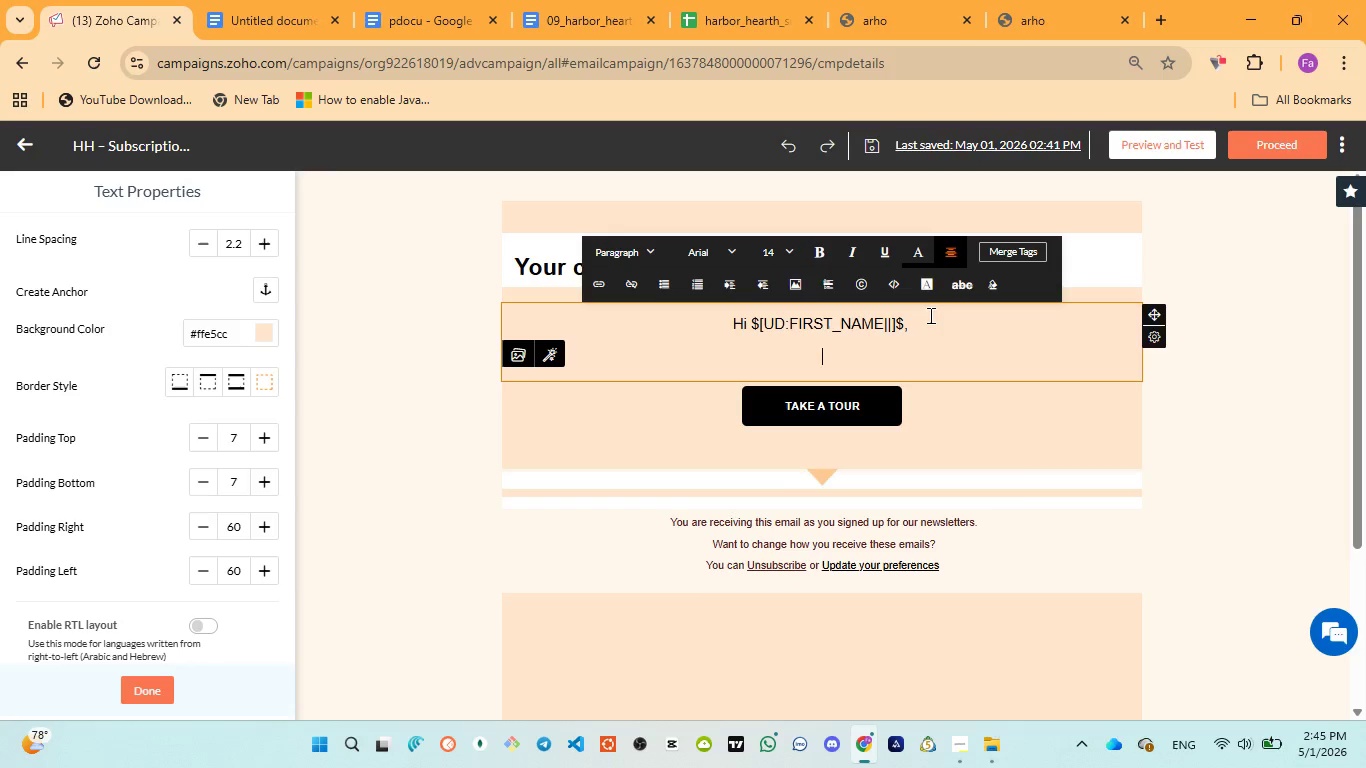 
key(Enter)
 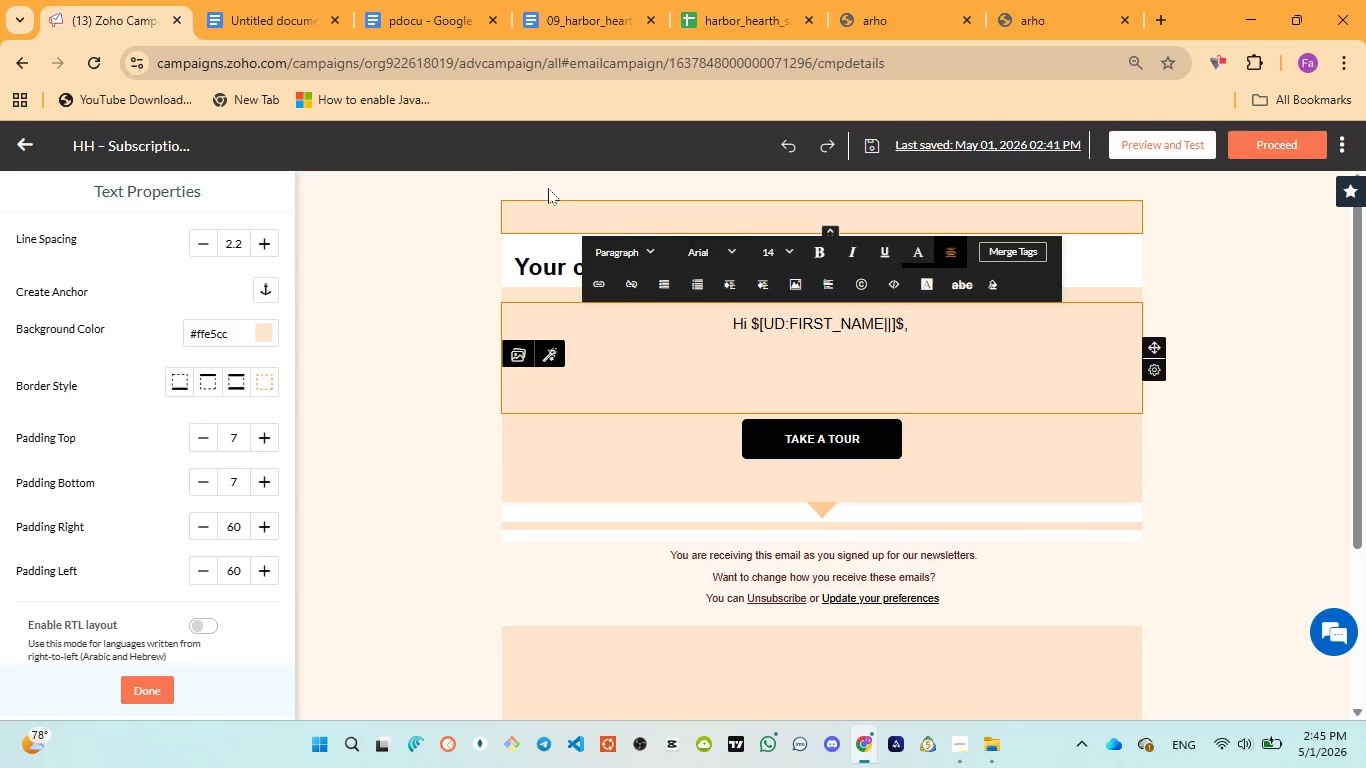 
left_click([410, 14])
 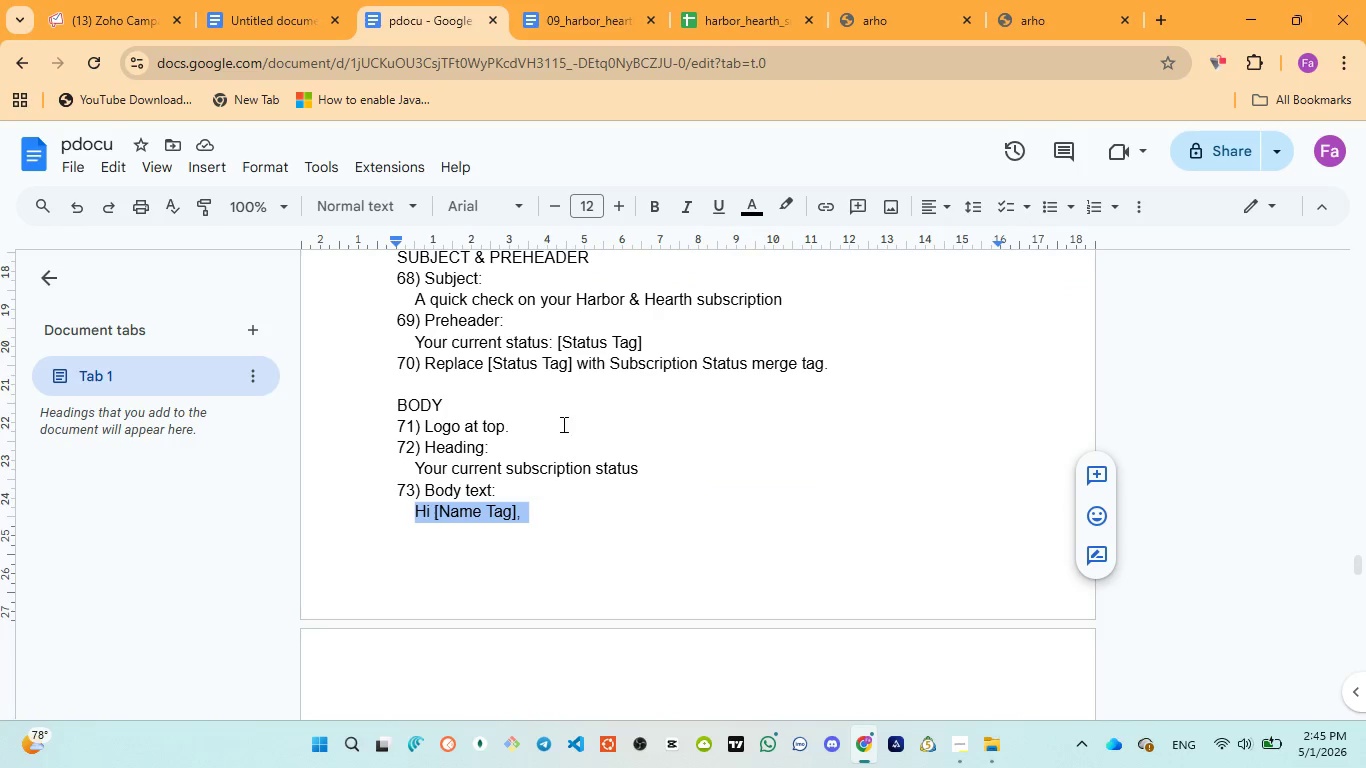 
scroll: coordinate [572, 420], scroll_direction: down, amount: 2.0
 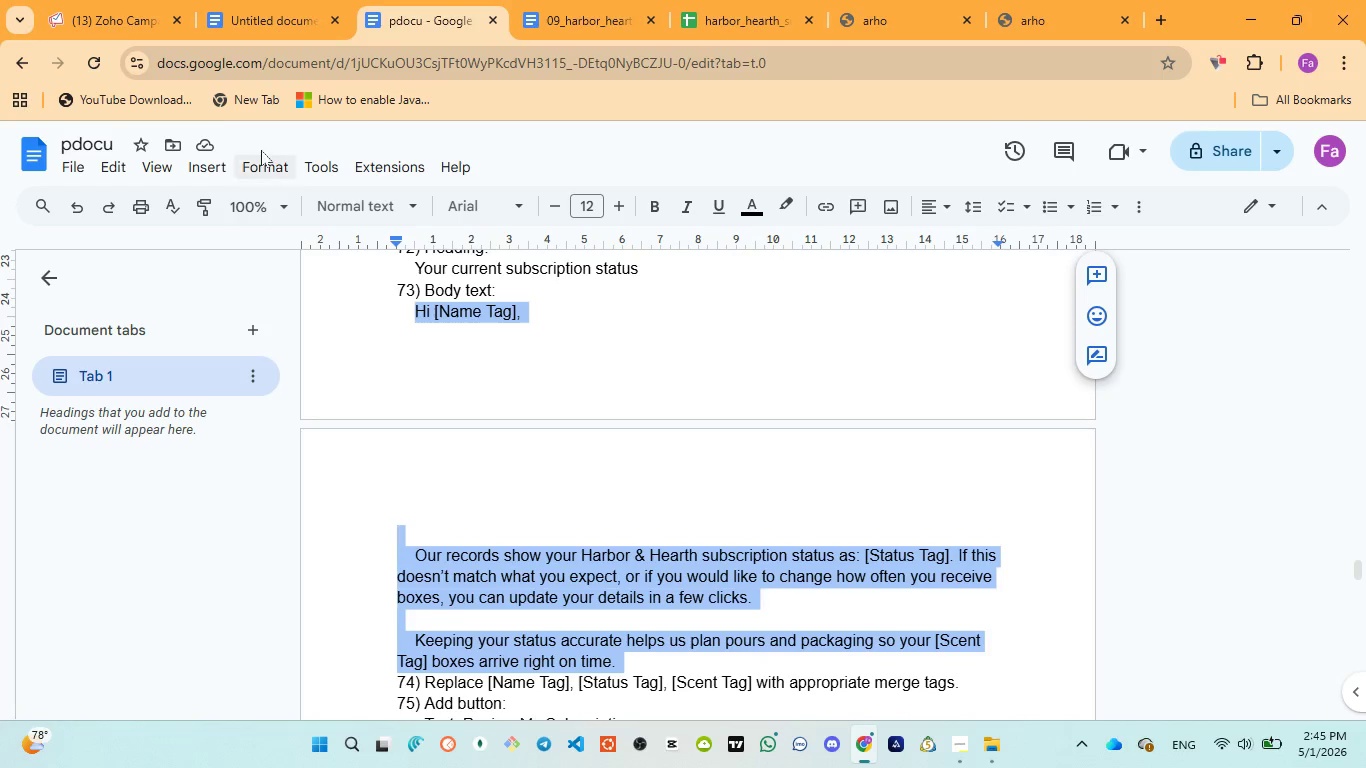 
left_click([105, 19])
 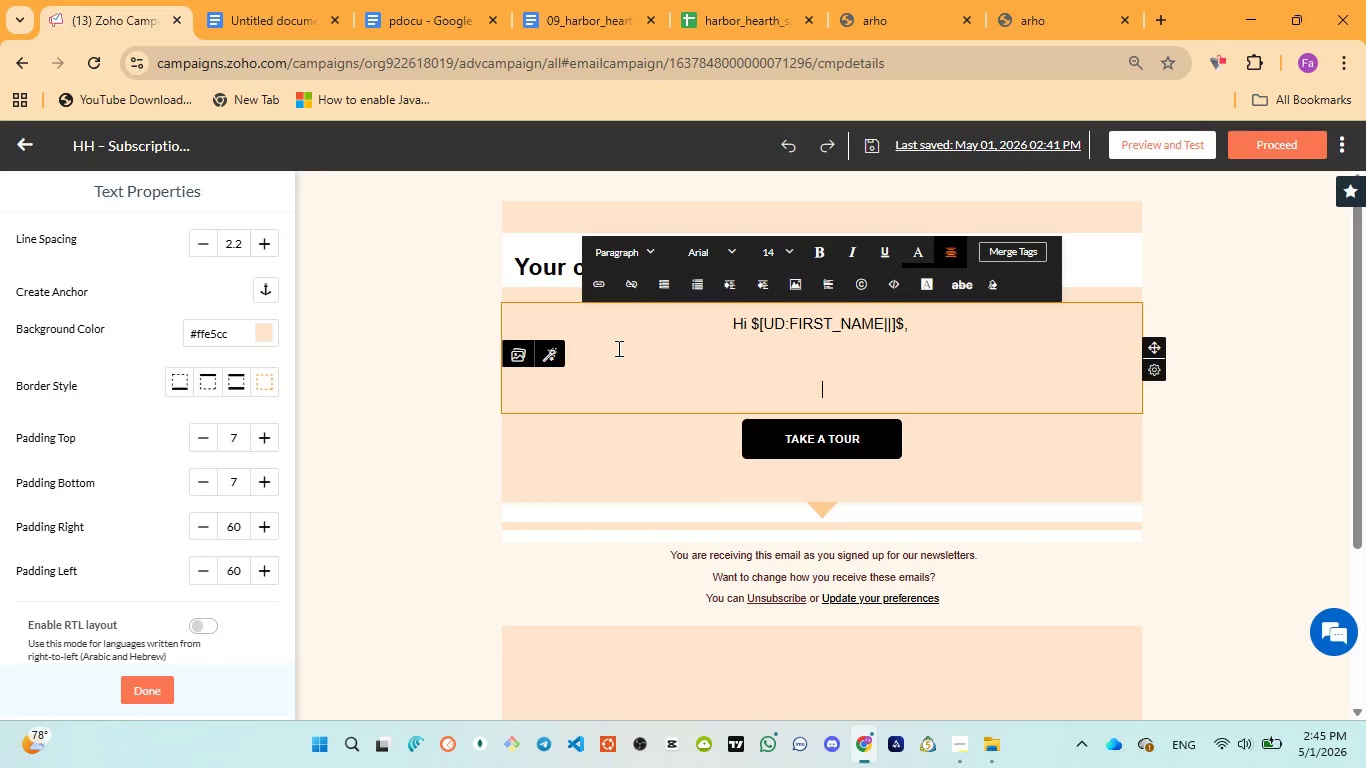 
type(Our )
 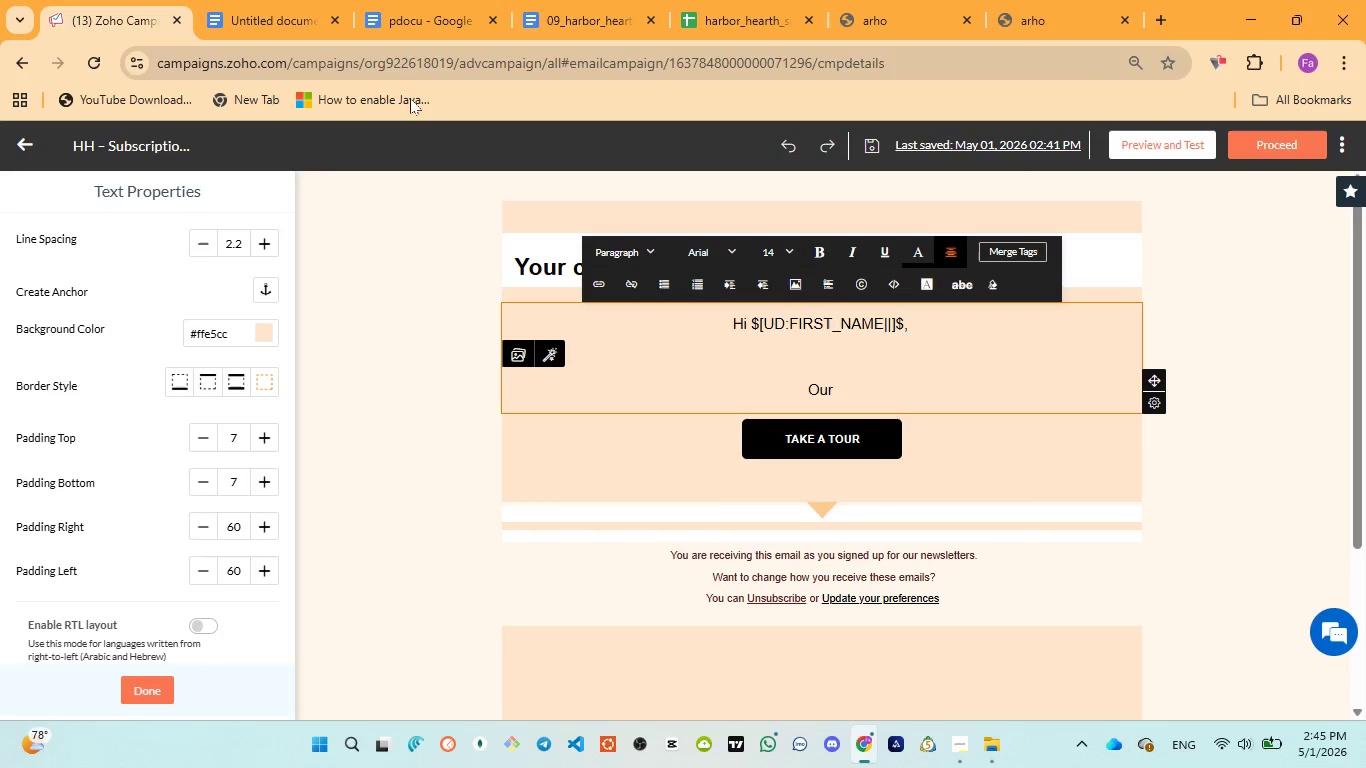 
left_click([405, 15])
 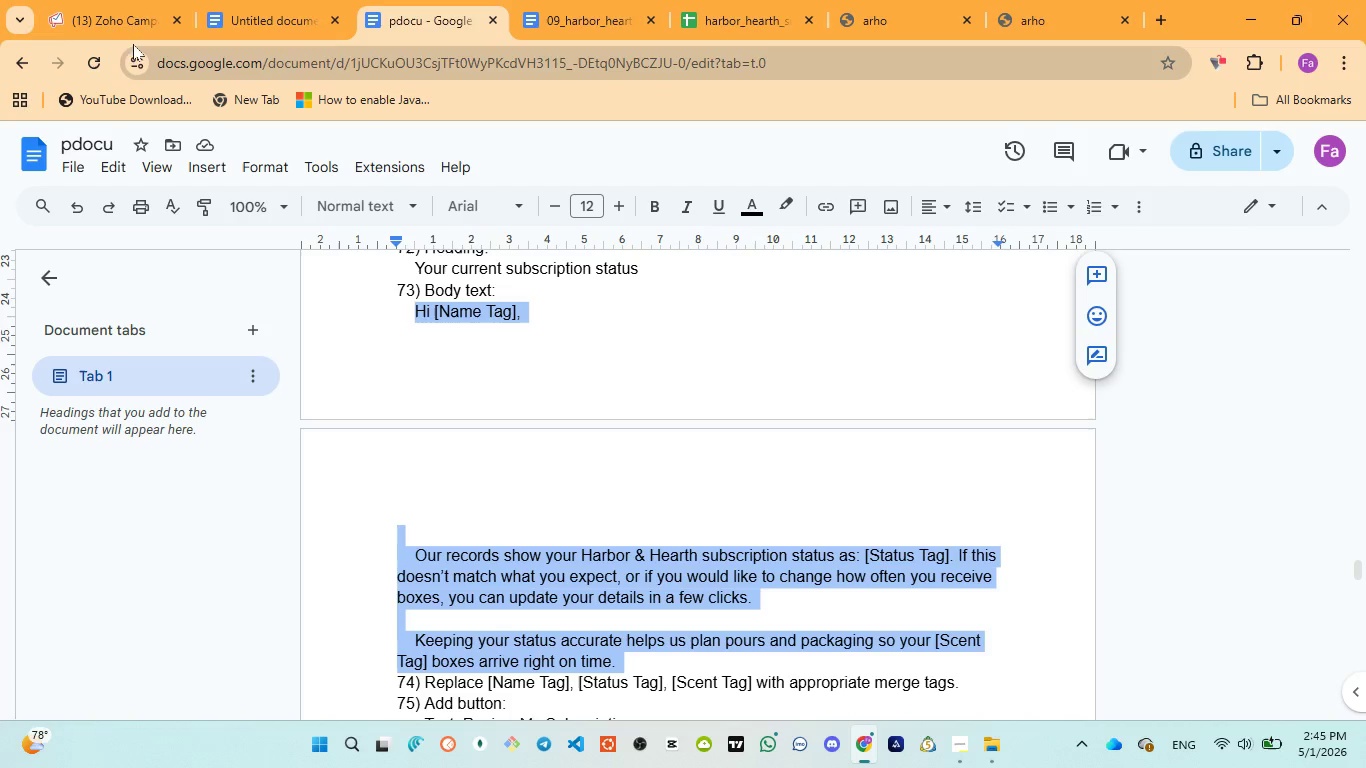 
left_click([106, 14])
 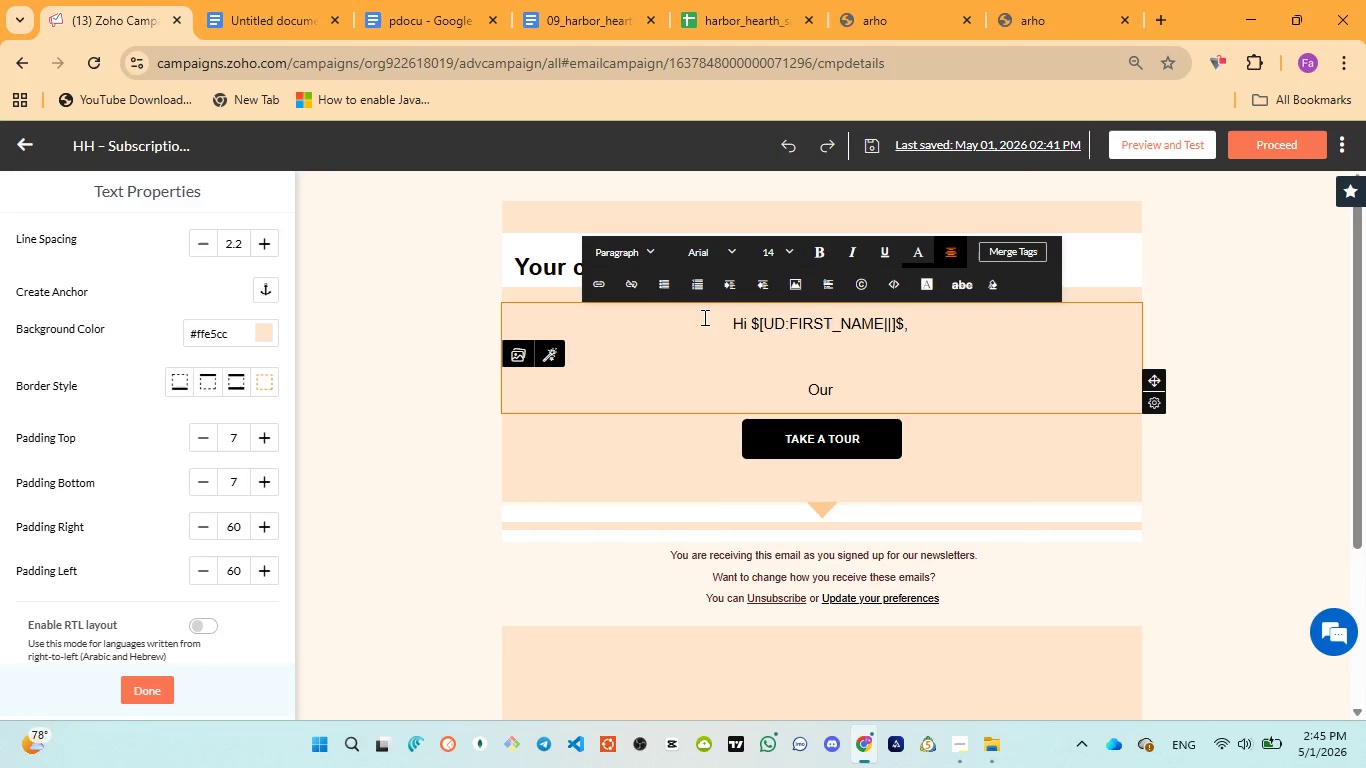 
type(records show )
 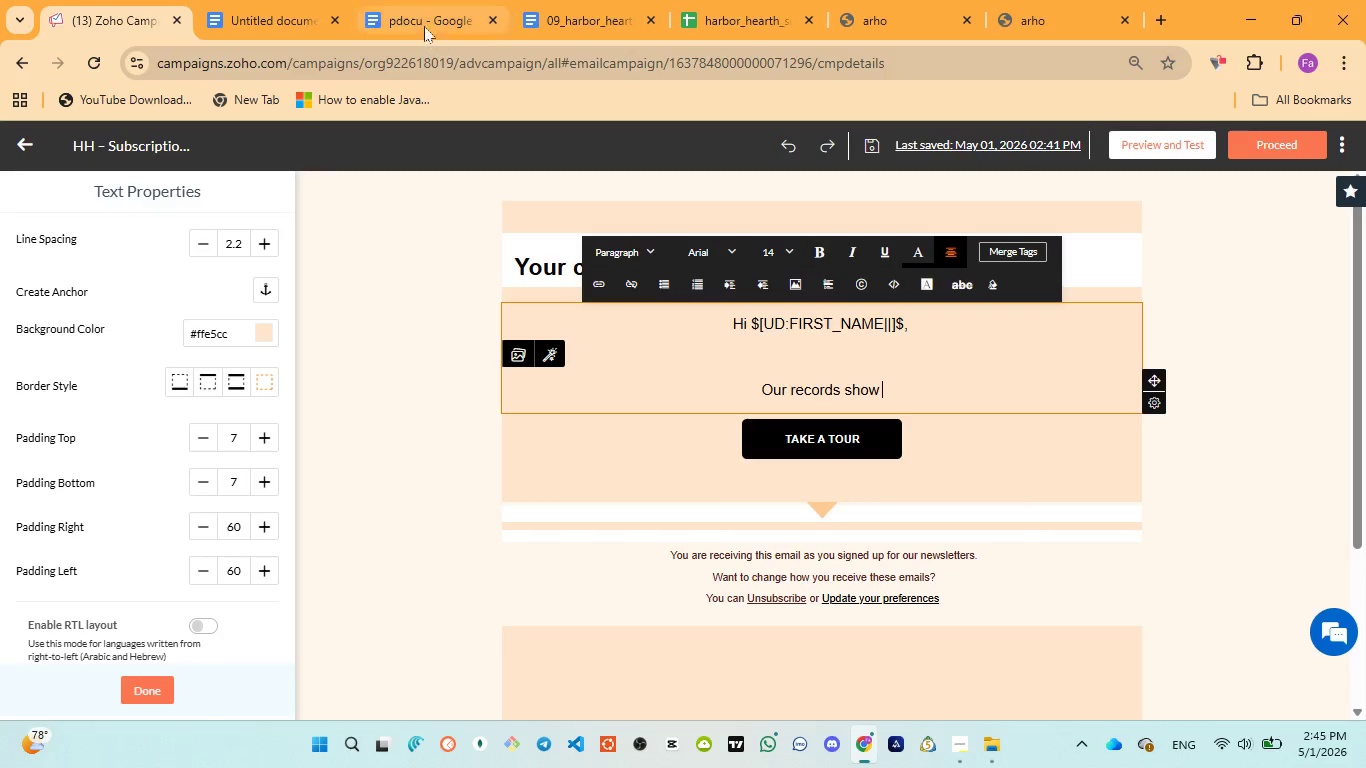 
left_click([418, 13])
 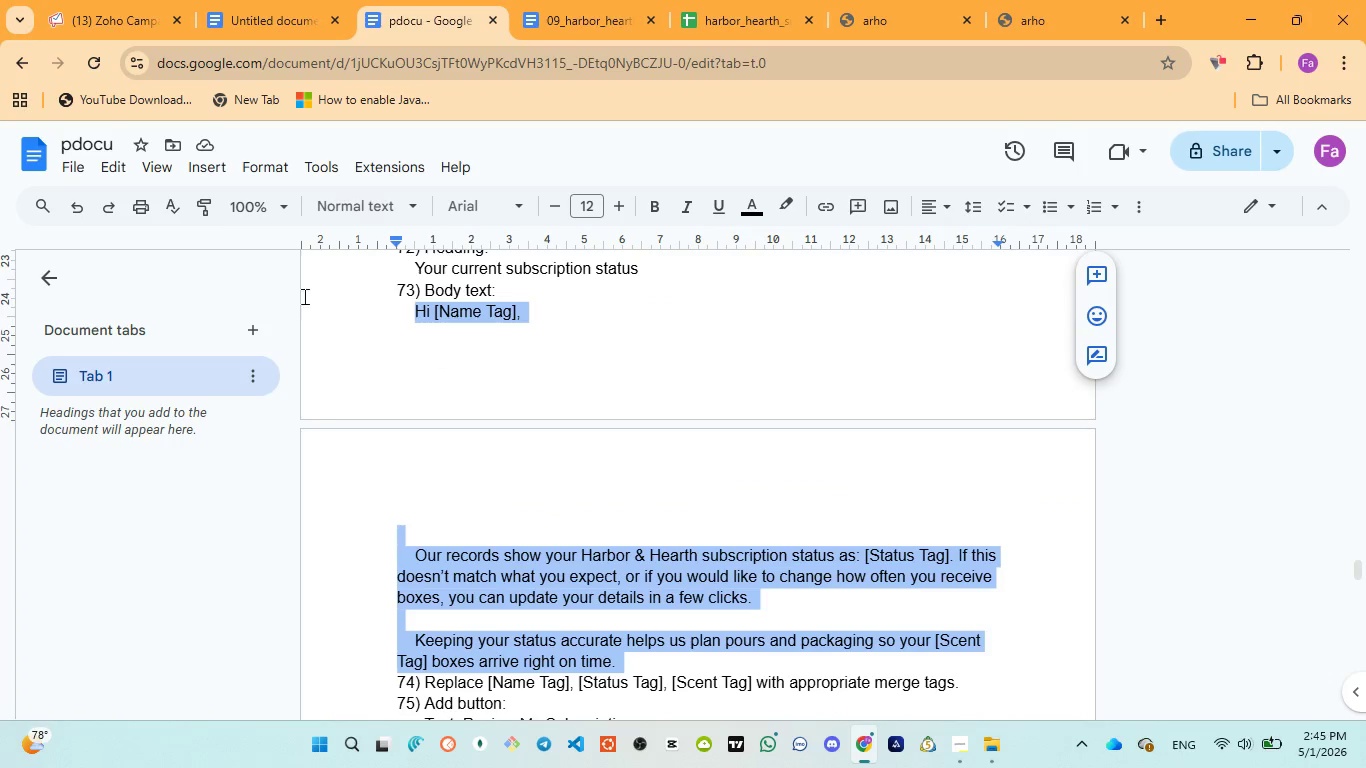 
left_click([90, 29])
 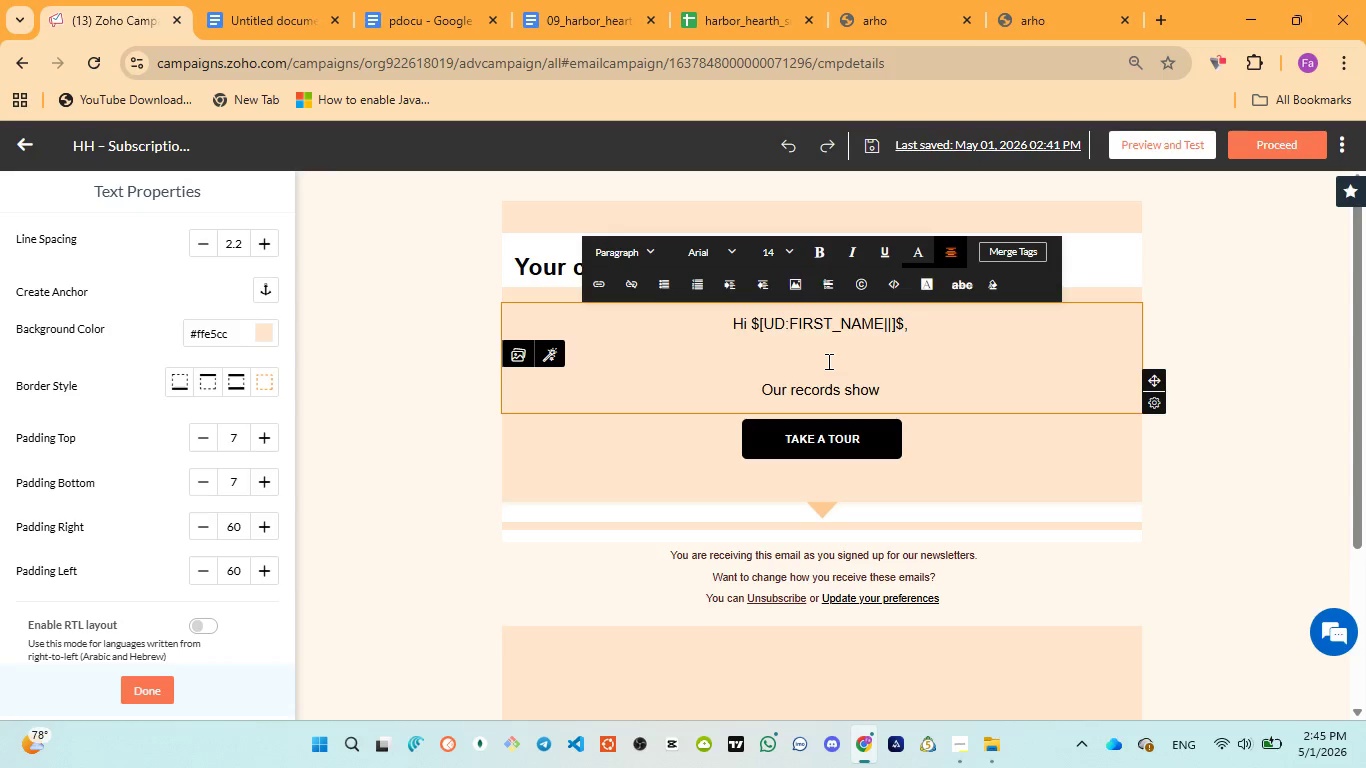 
type(your harbor and hearth subscription )
 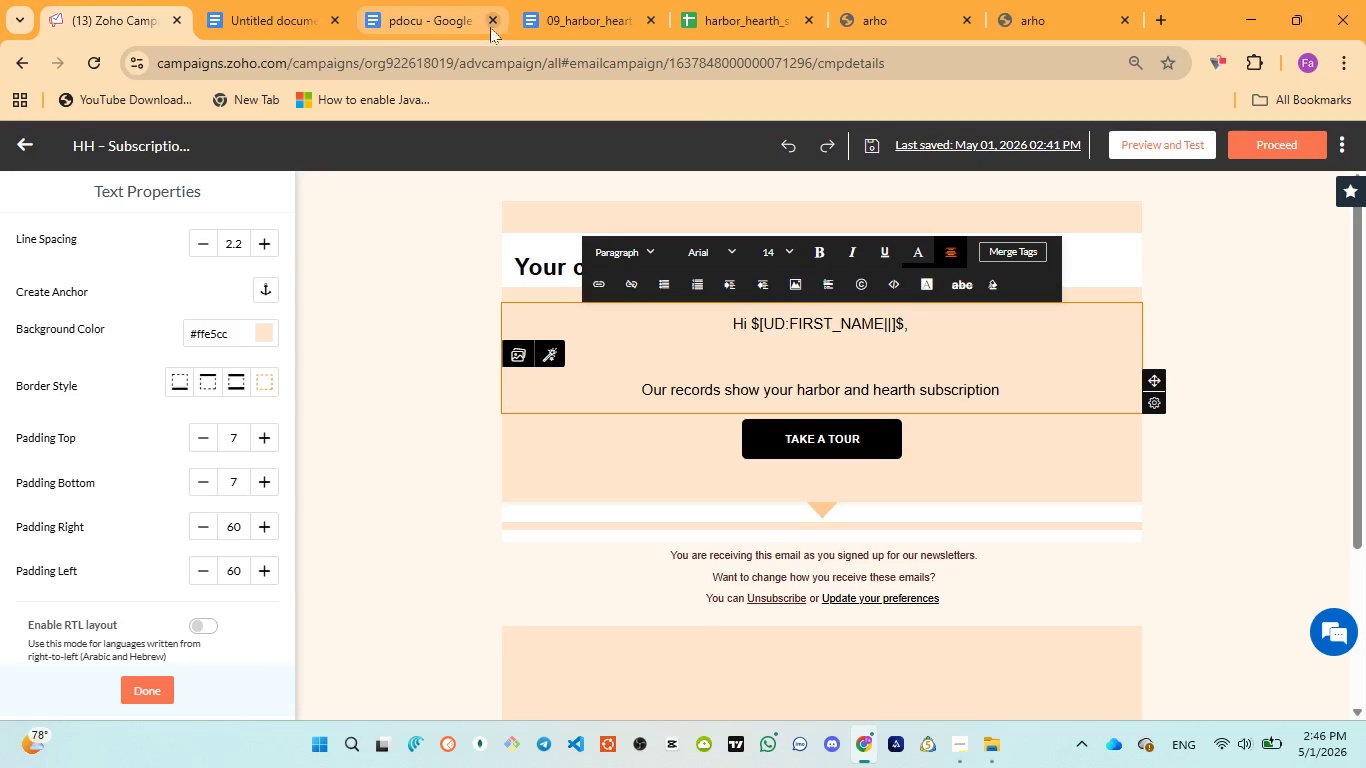 
left_click([445, 22])
 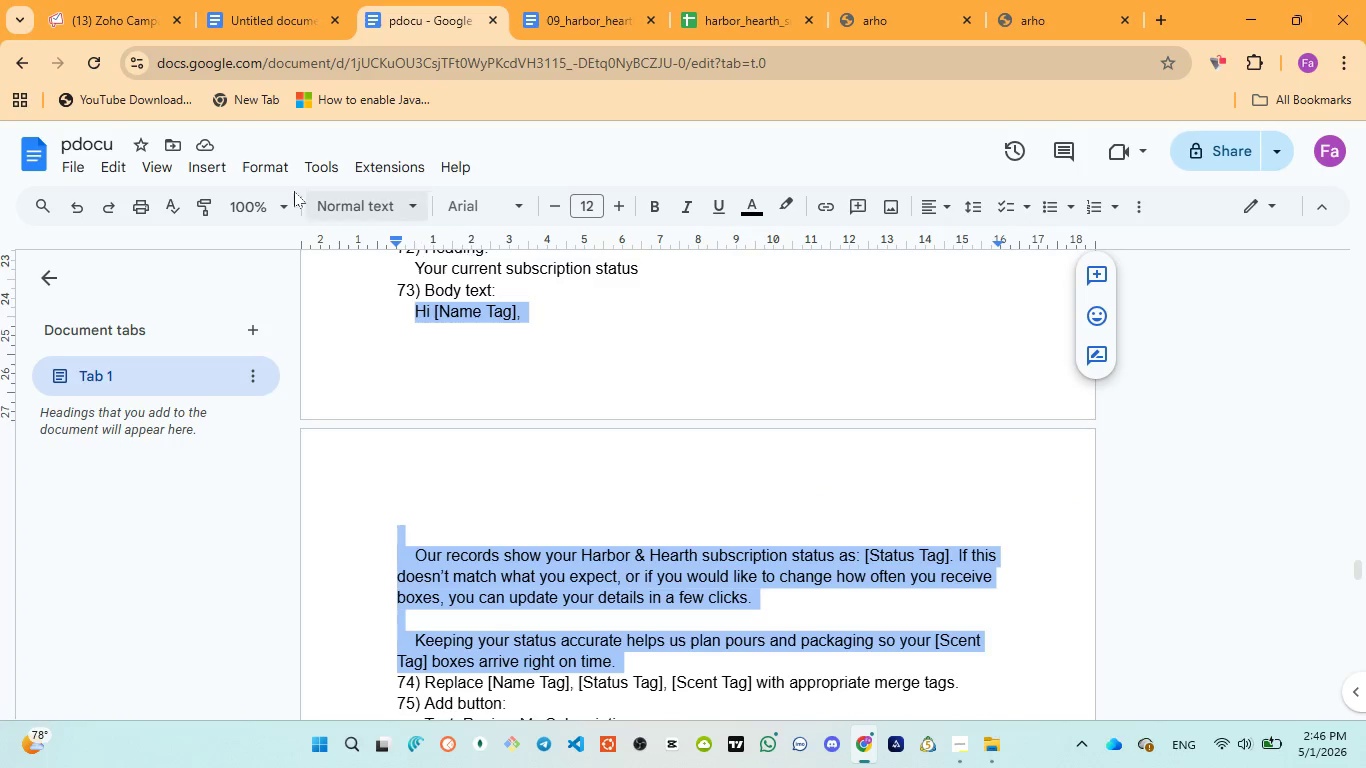 
left_click([88, 25])
 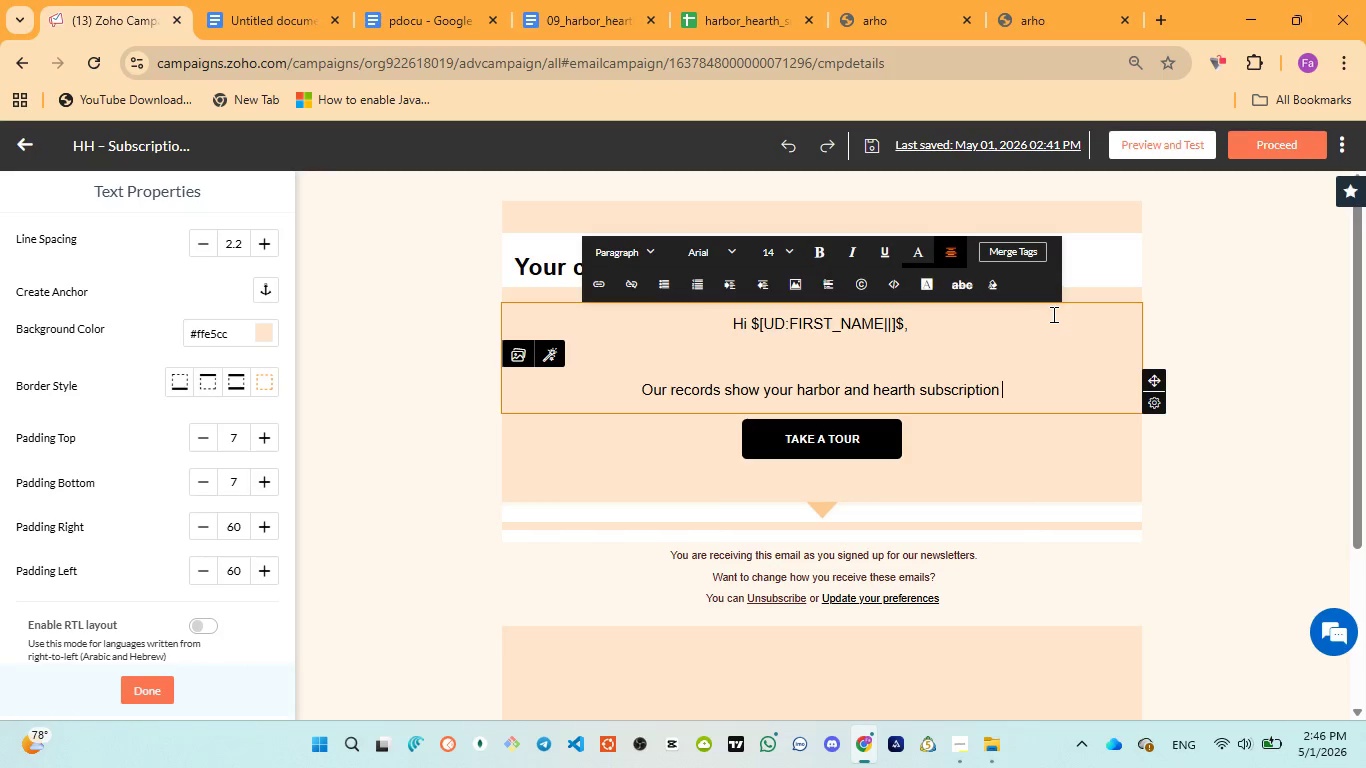 
type(status as )
 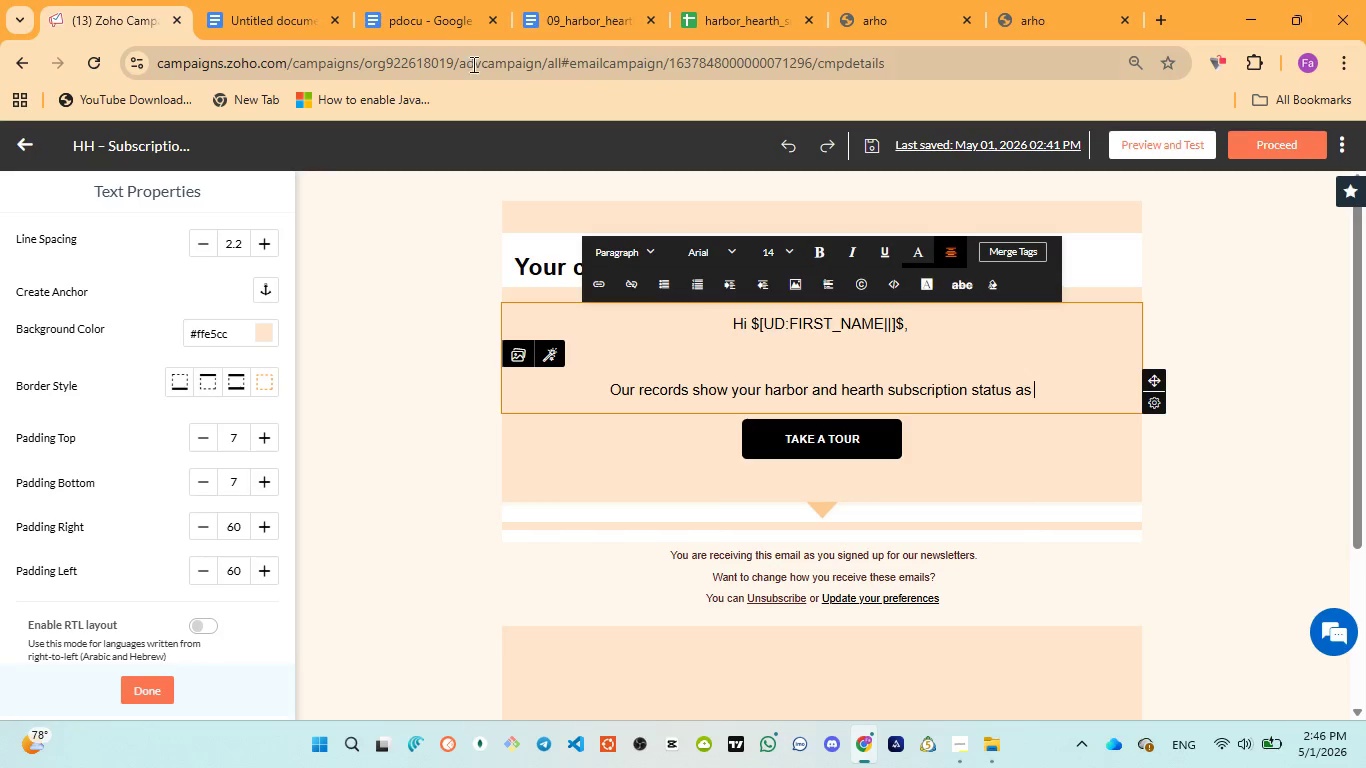 
left_click([398, 9])
 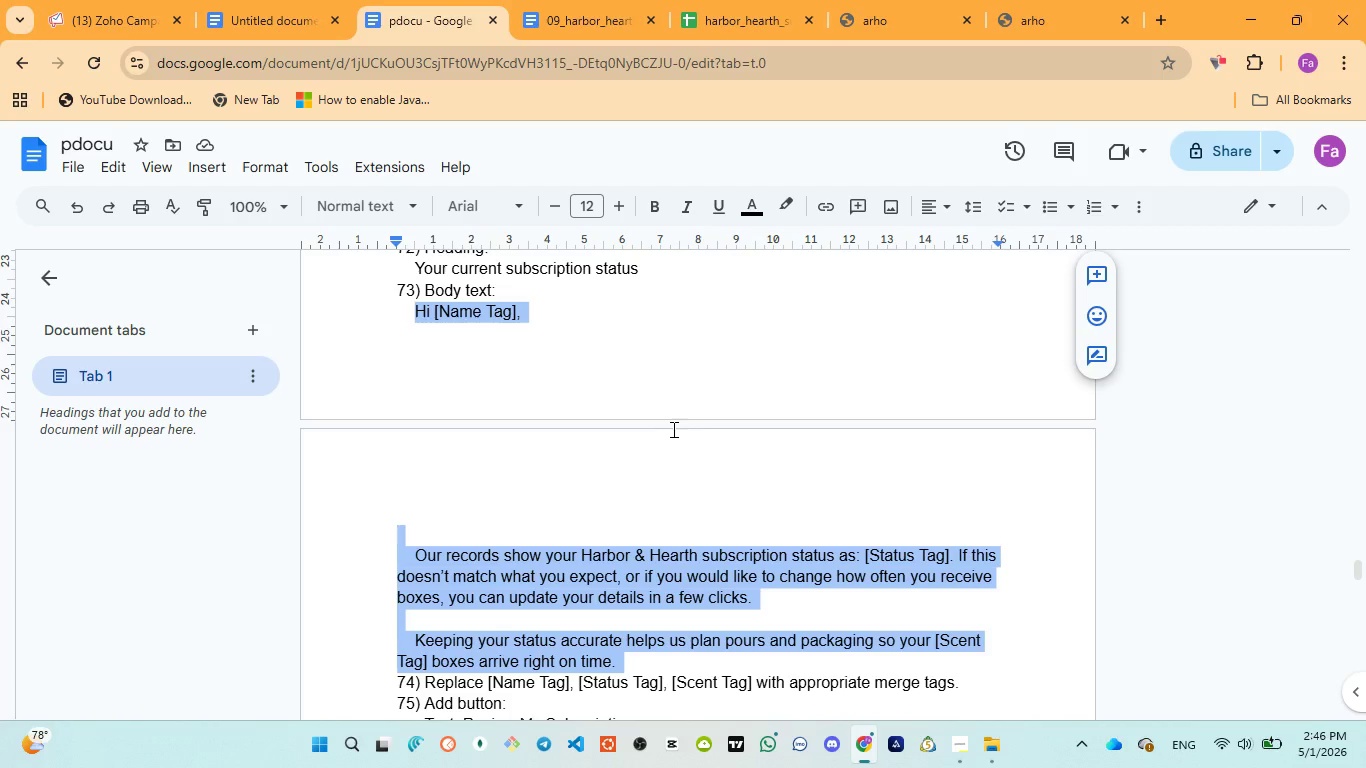 
wait(20.7)
 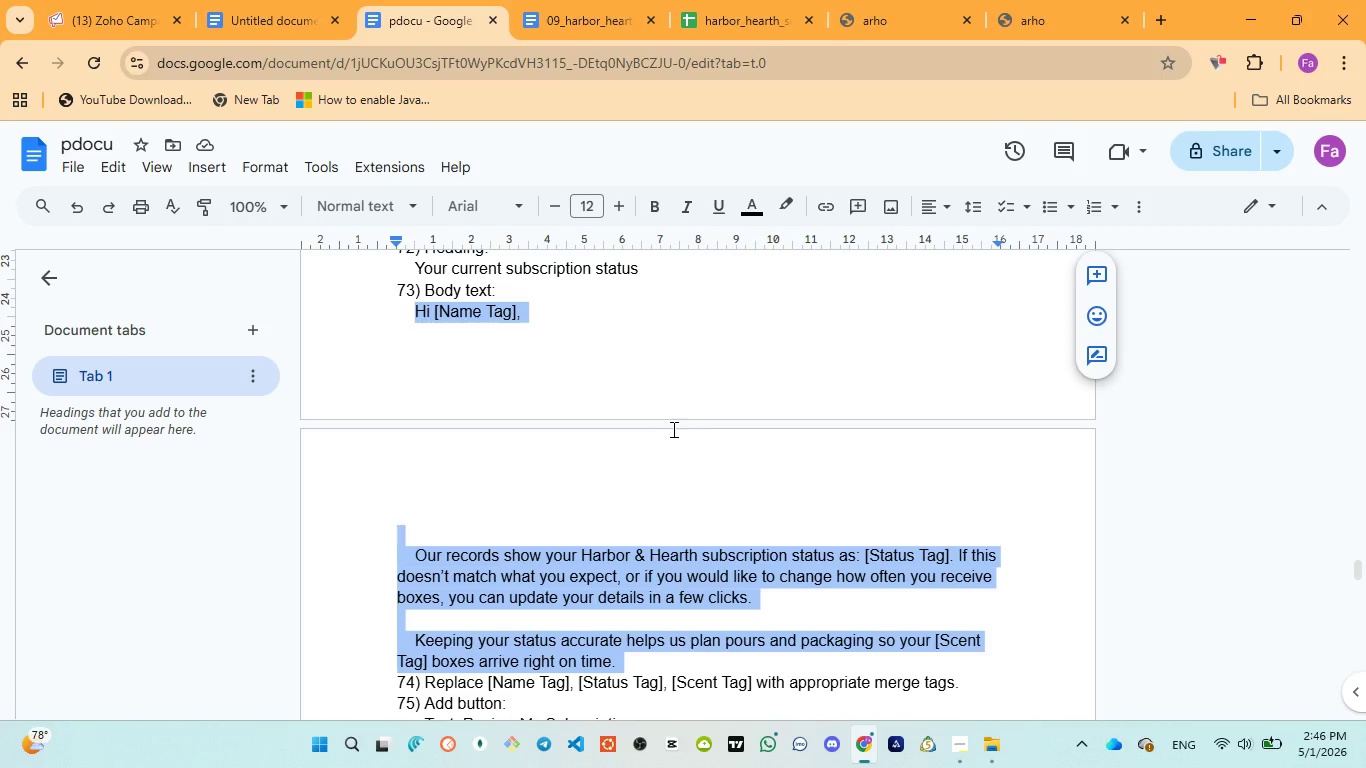 
scroll: coordinate [672, 430], scroll_direction: down, amount: 1.0
 